 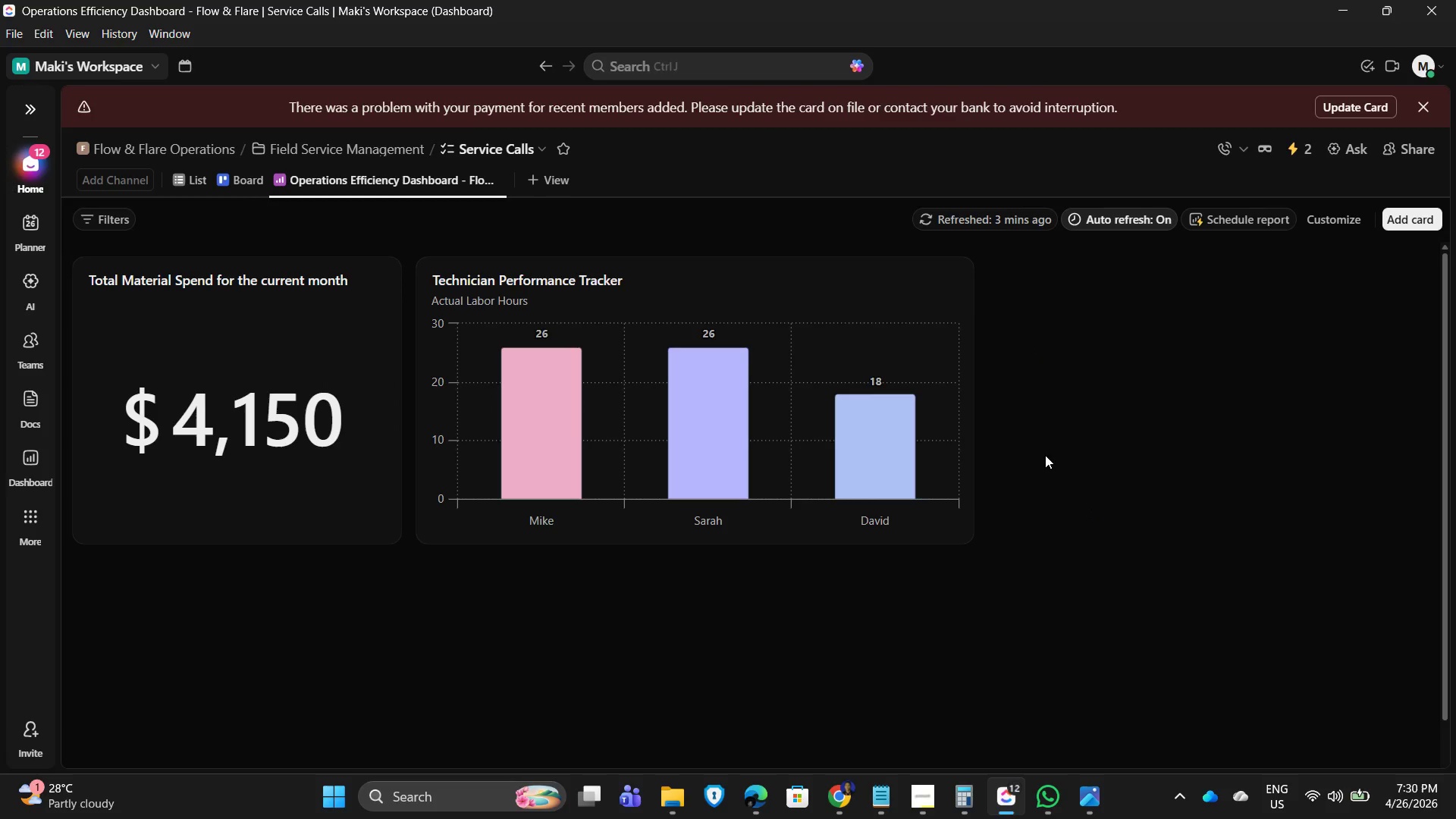 
left_click([1410, 216])
 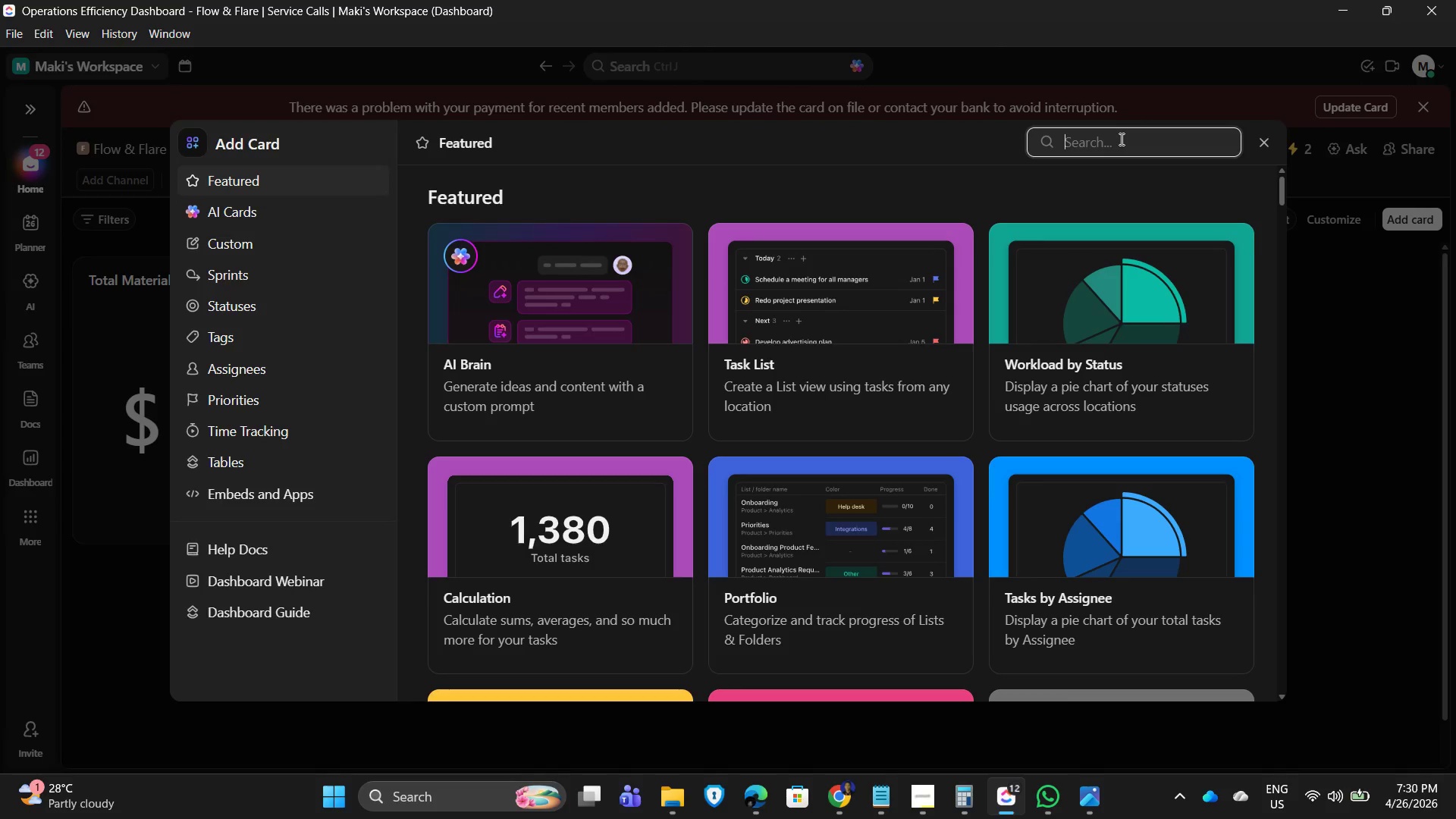 
type(bate)
key(Backspace)
type(t)
 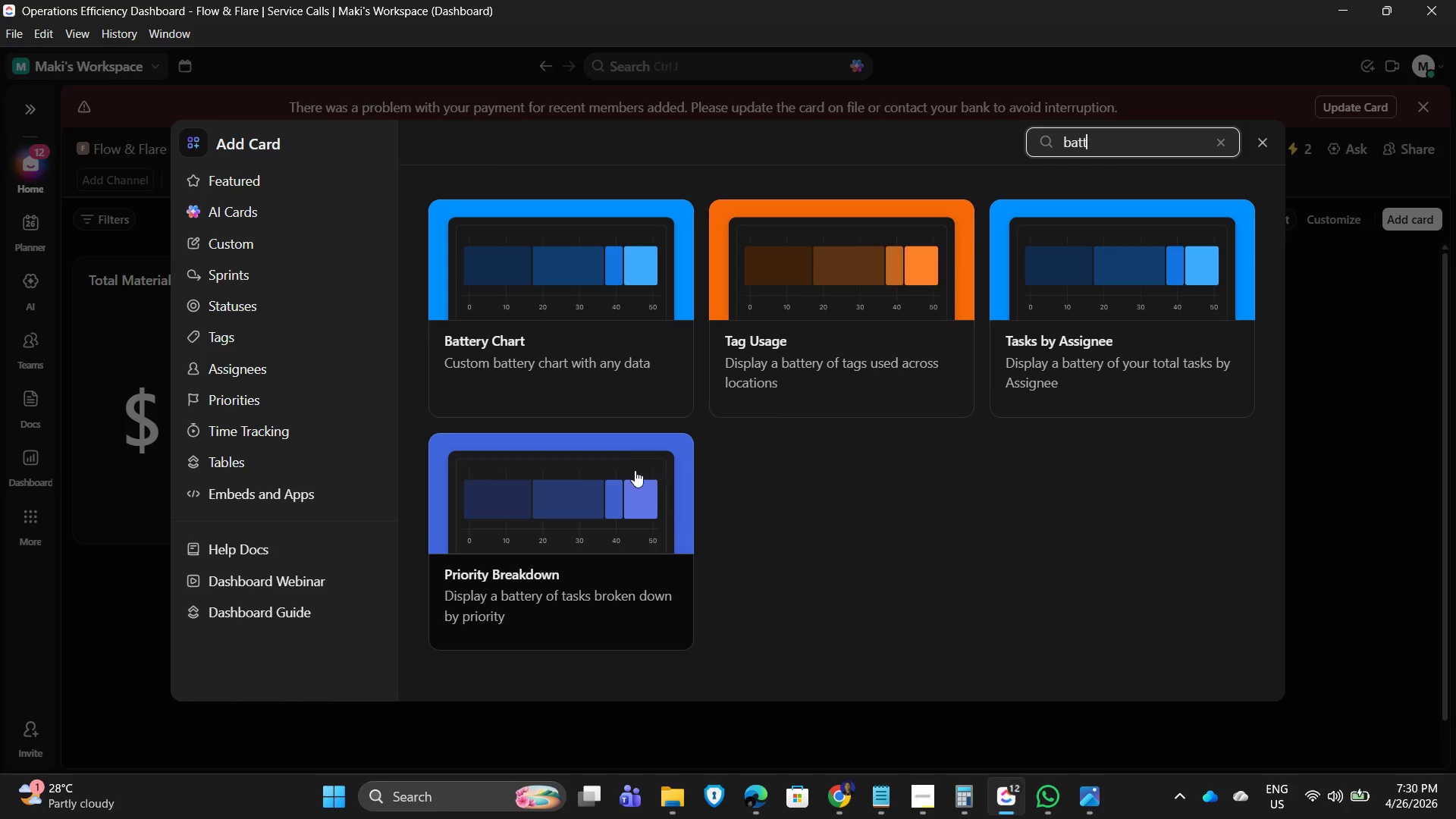 
left_click([577, 362])
 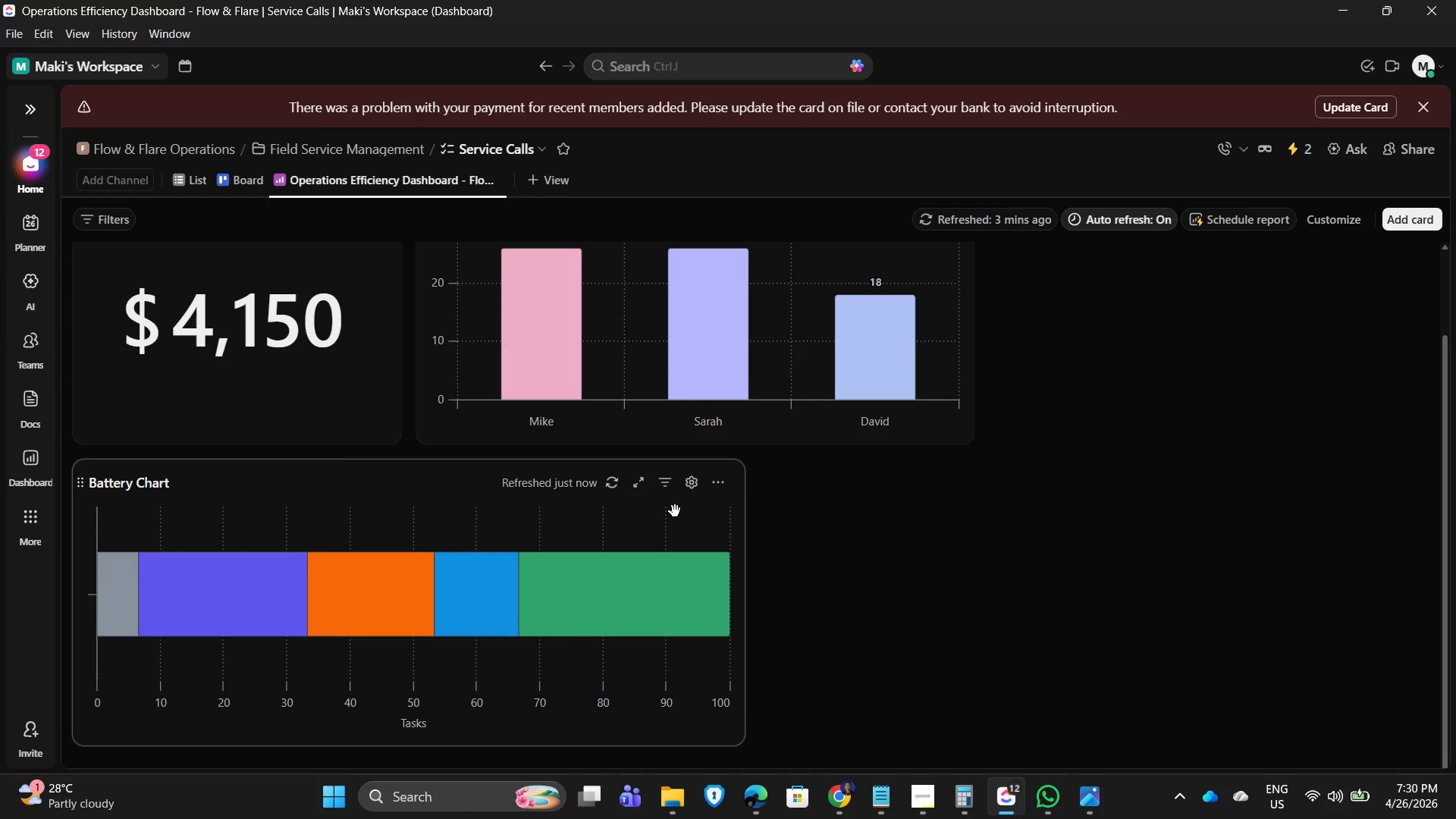 
wait(6.44)
 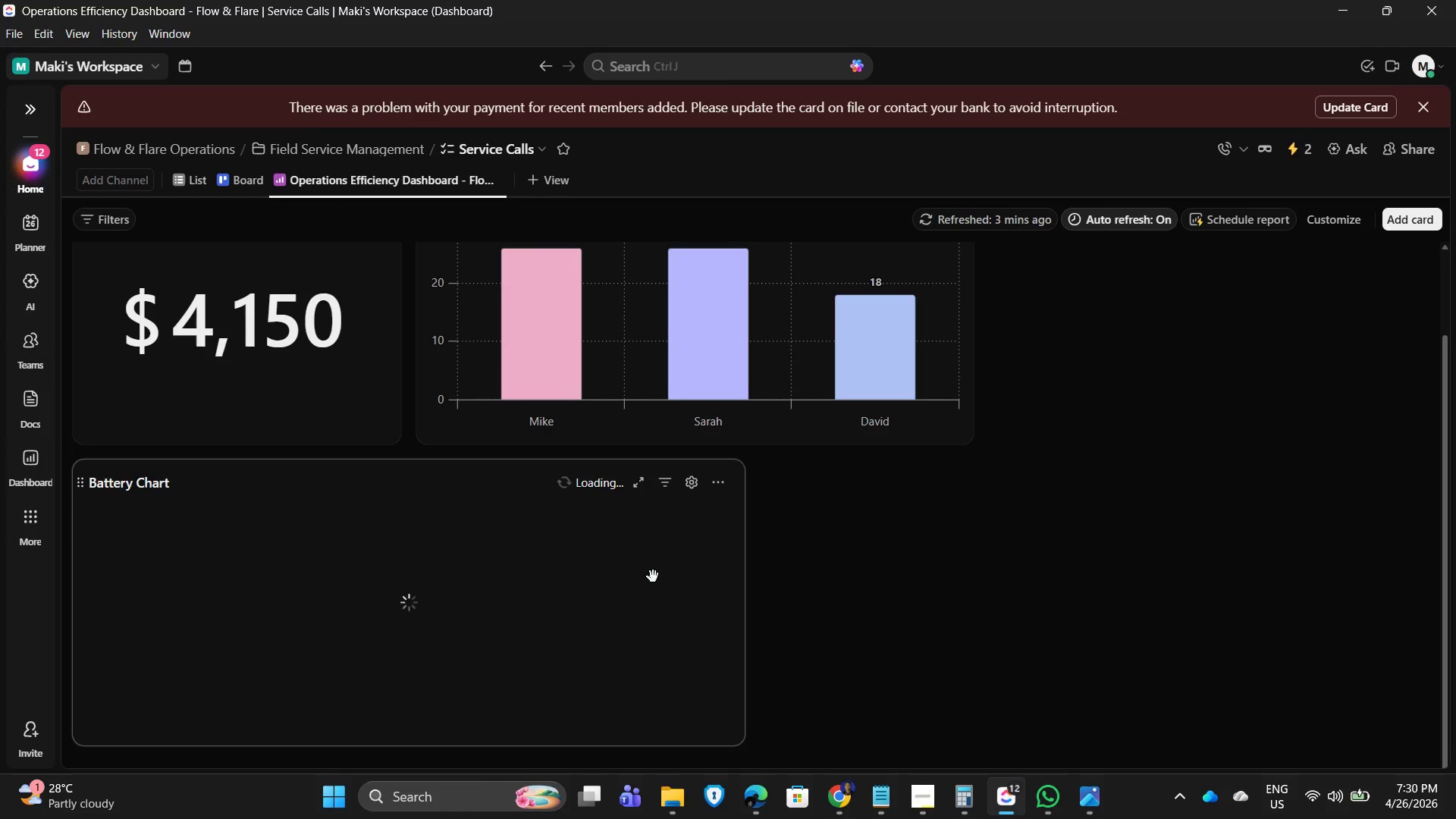 
left_click([688, 482])
 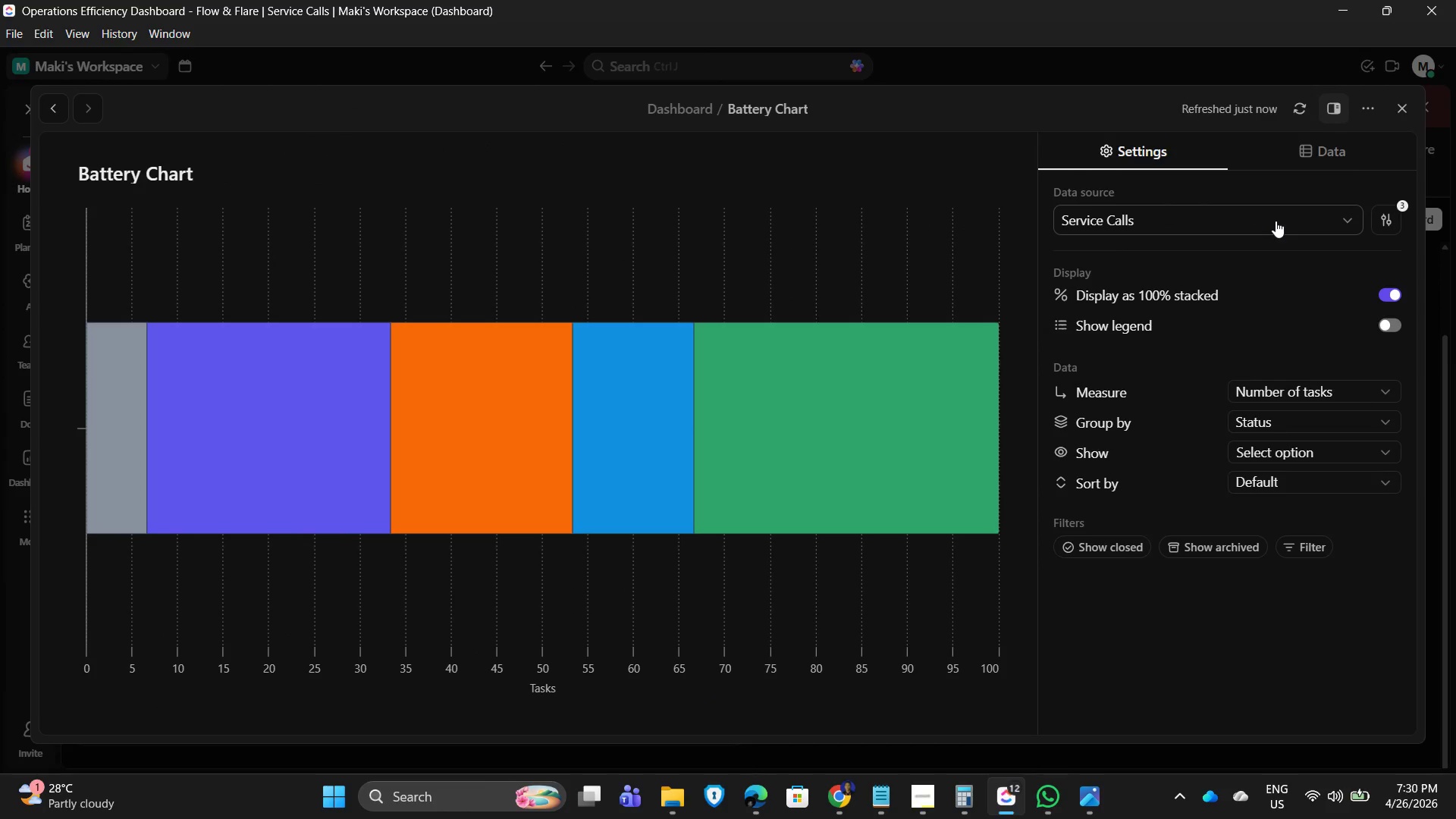 
wait(5.09)
 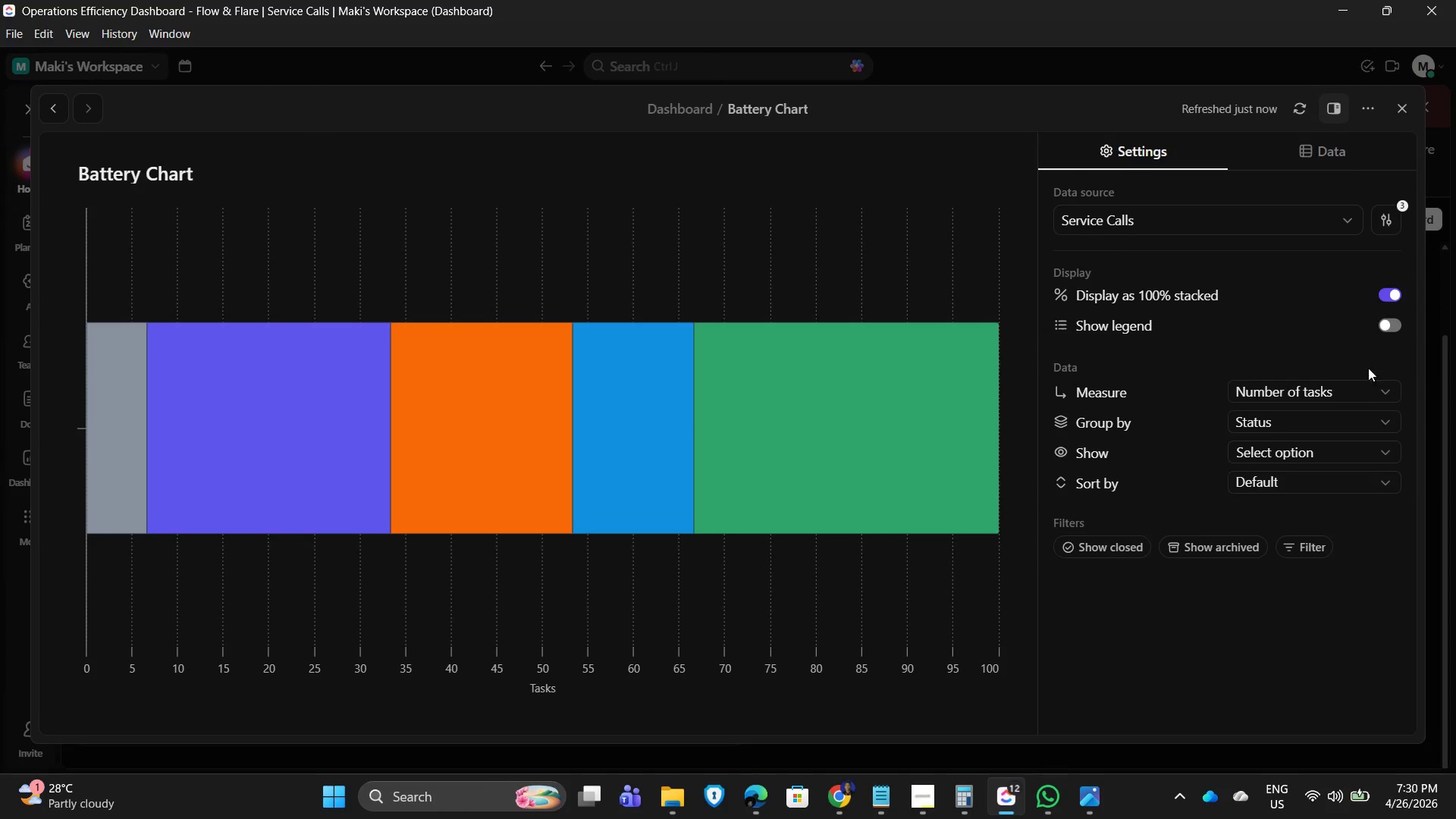 
left_click([1276, 221])
 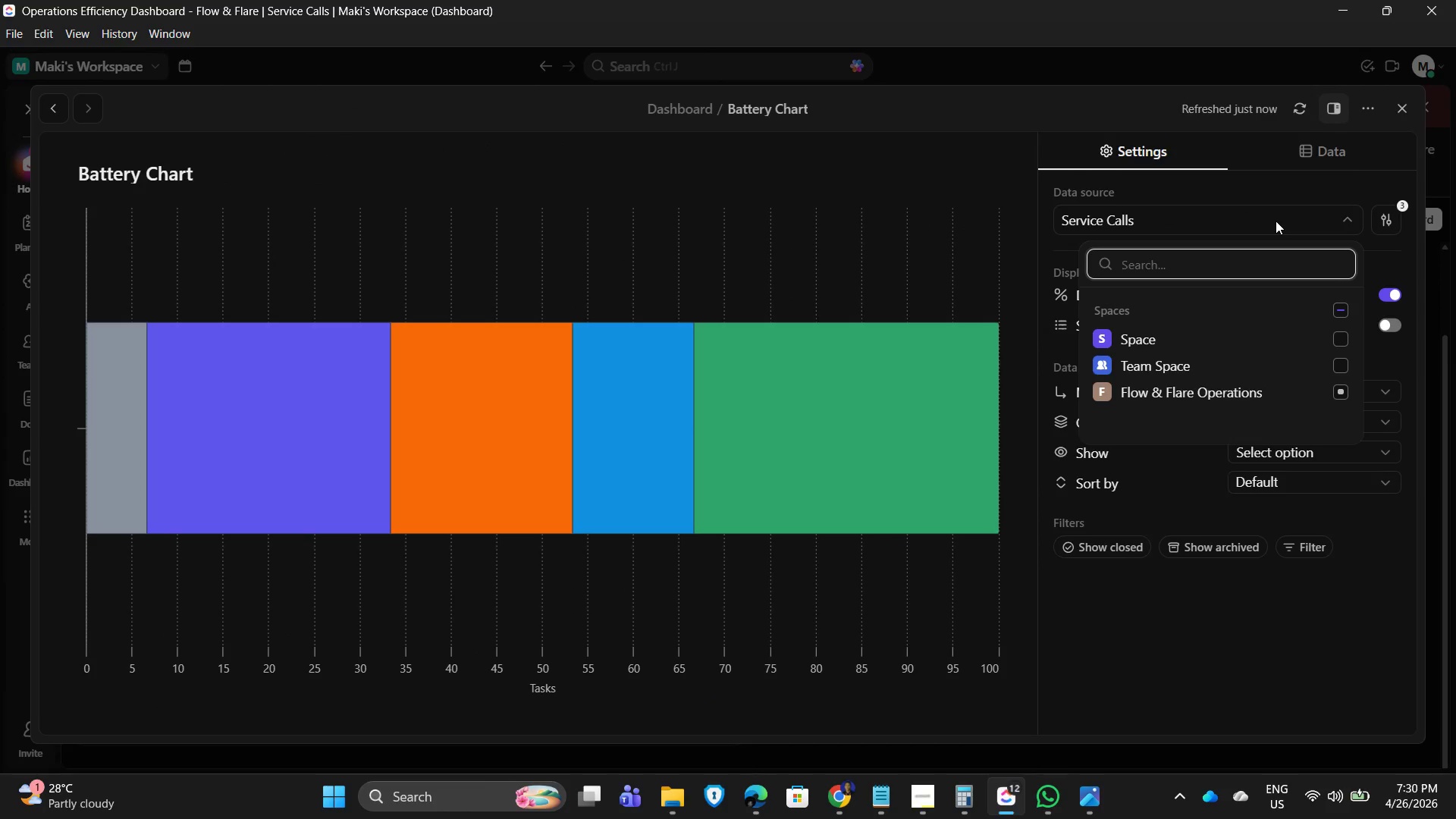 
left_click([1276, 221])
 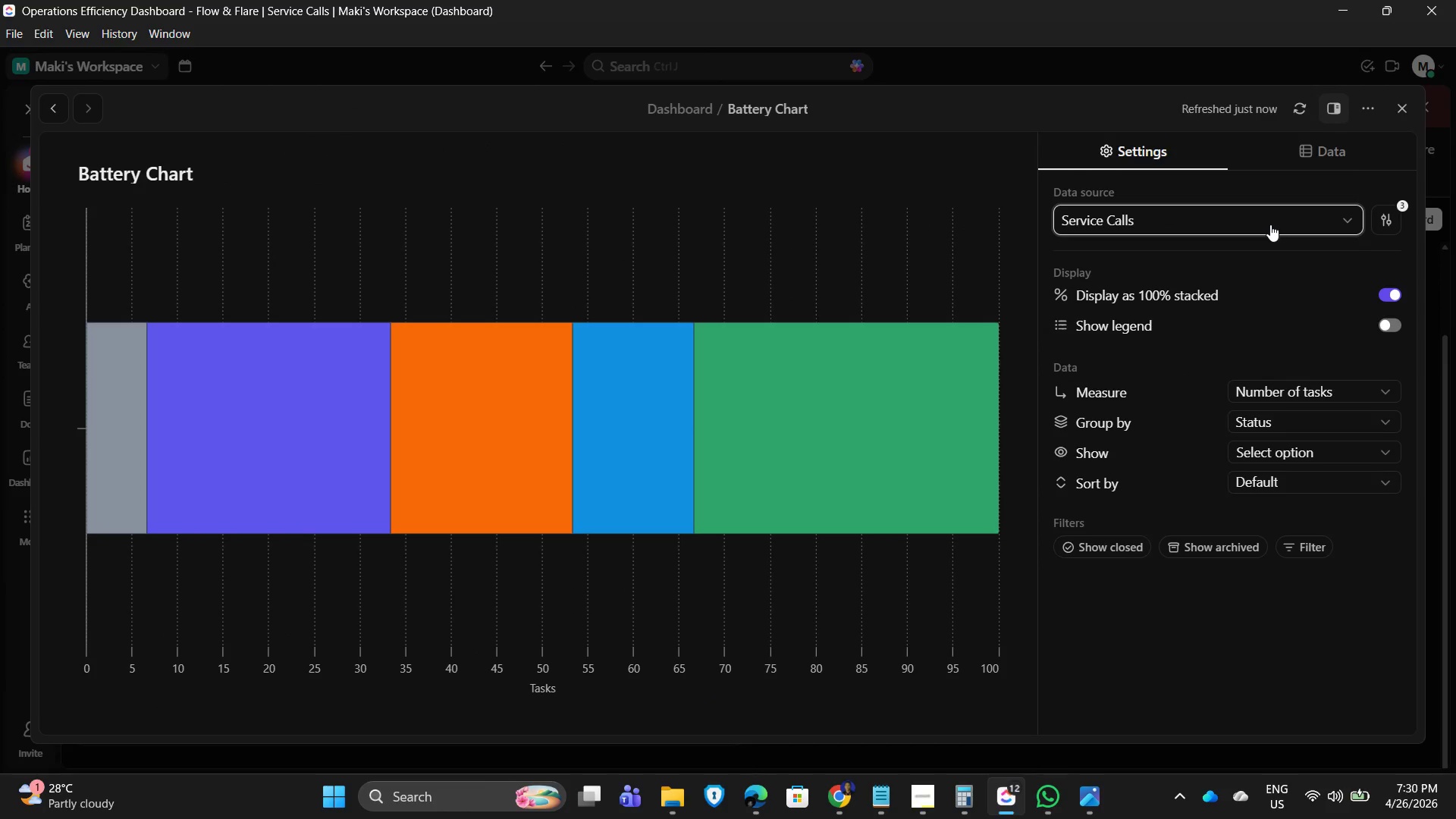 
left_click([1270, 224])
 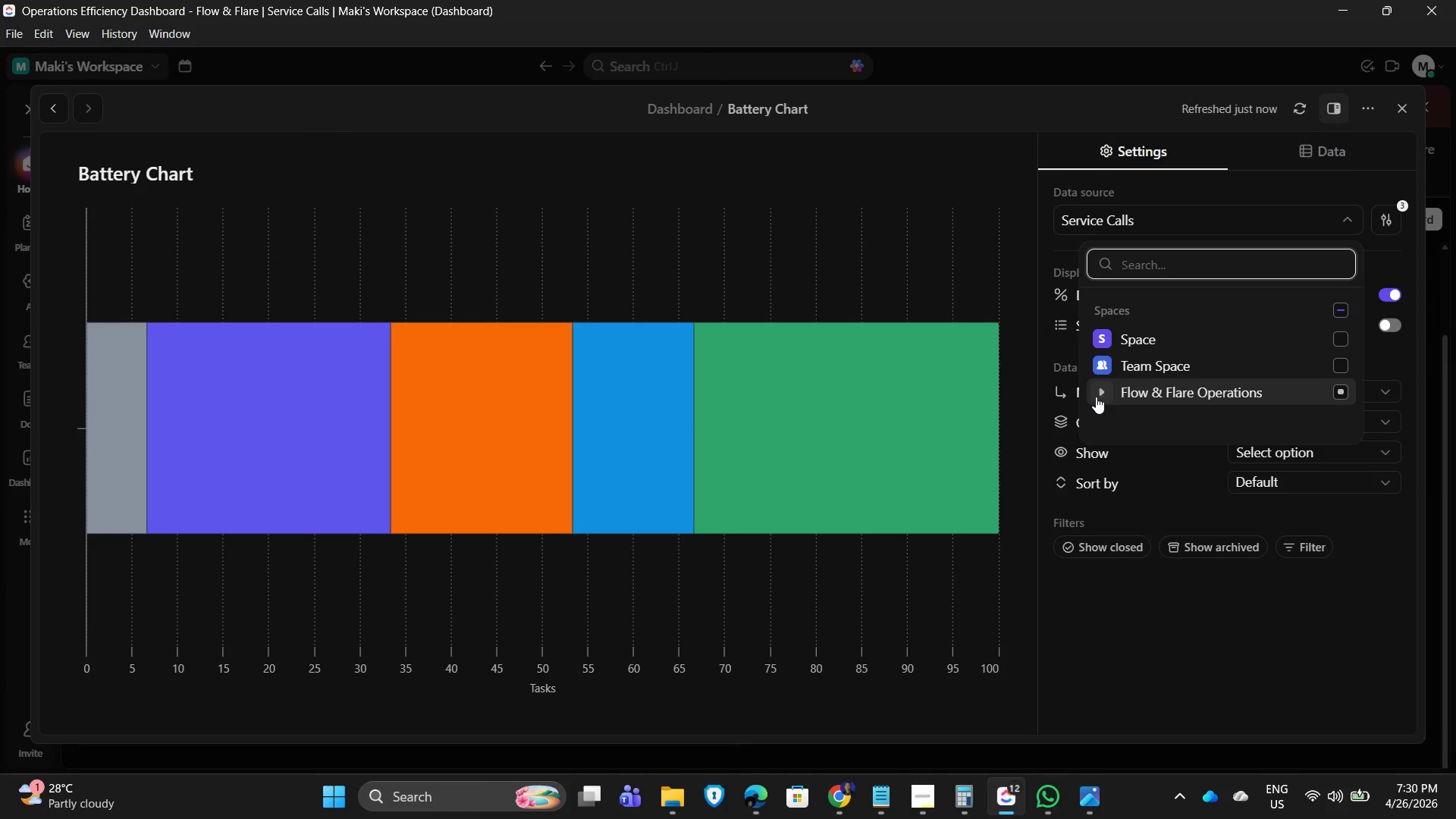 
left_click([1096, 397])
 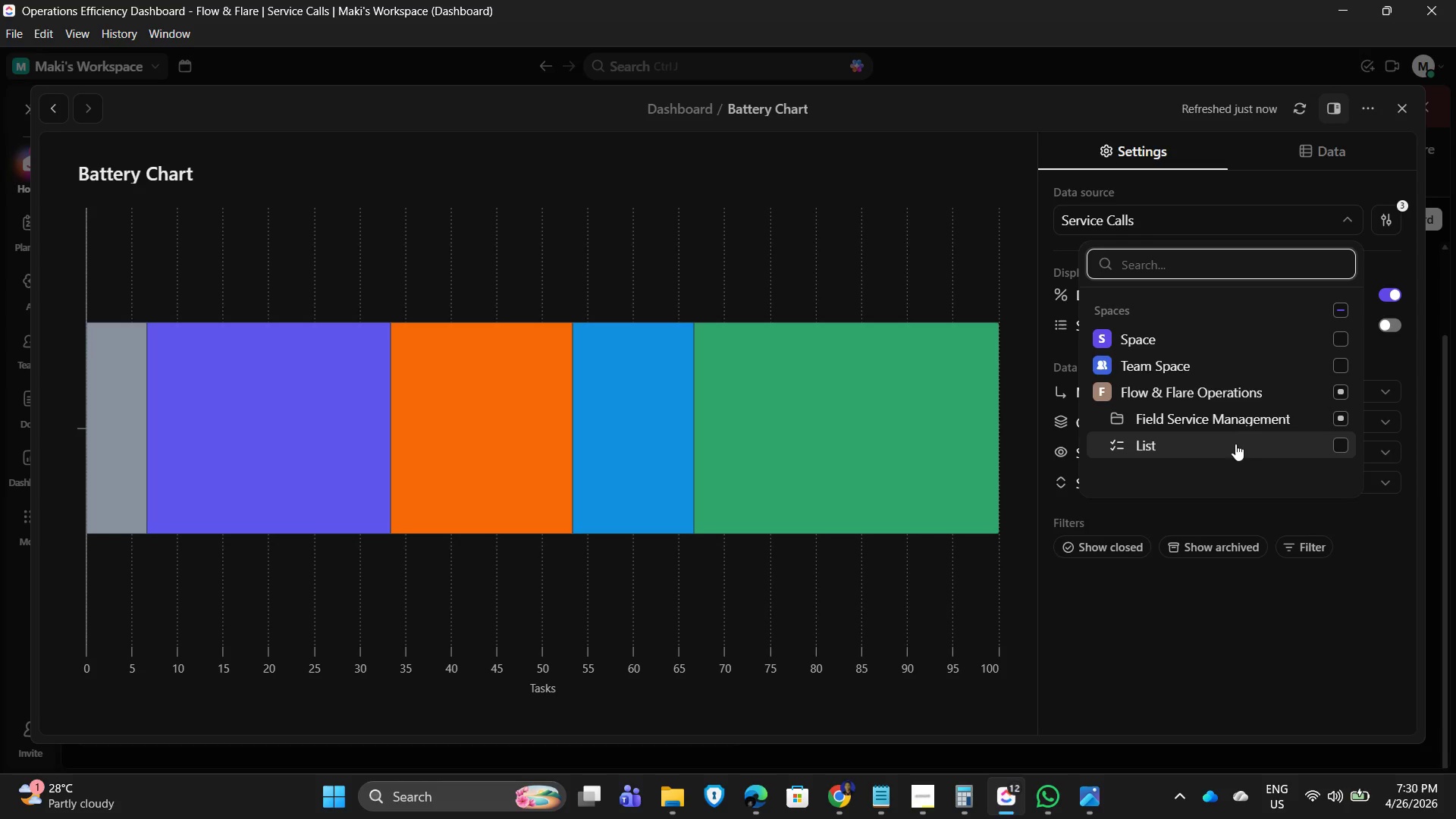 
left_click([1288, 441])
 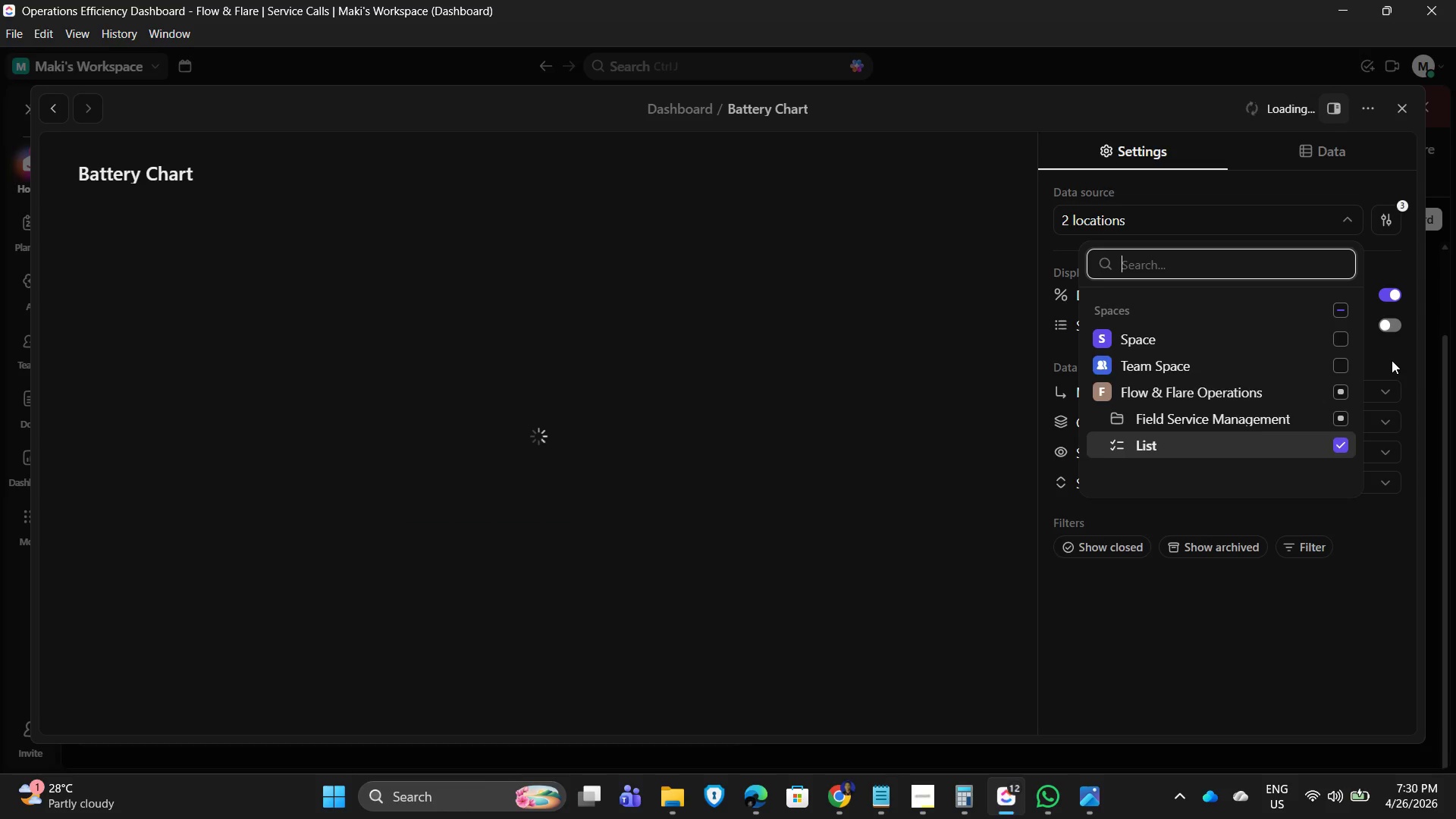 
left_click([1392, 358])
 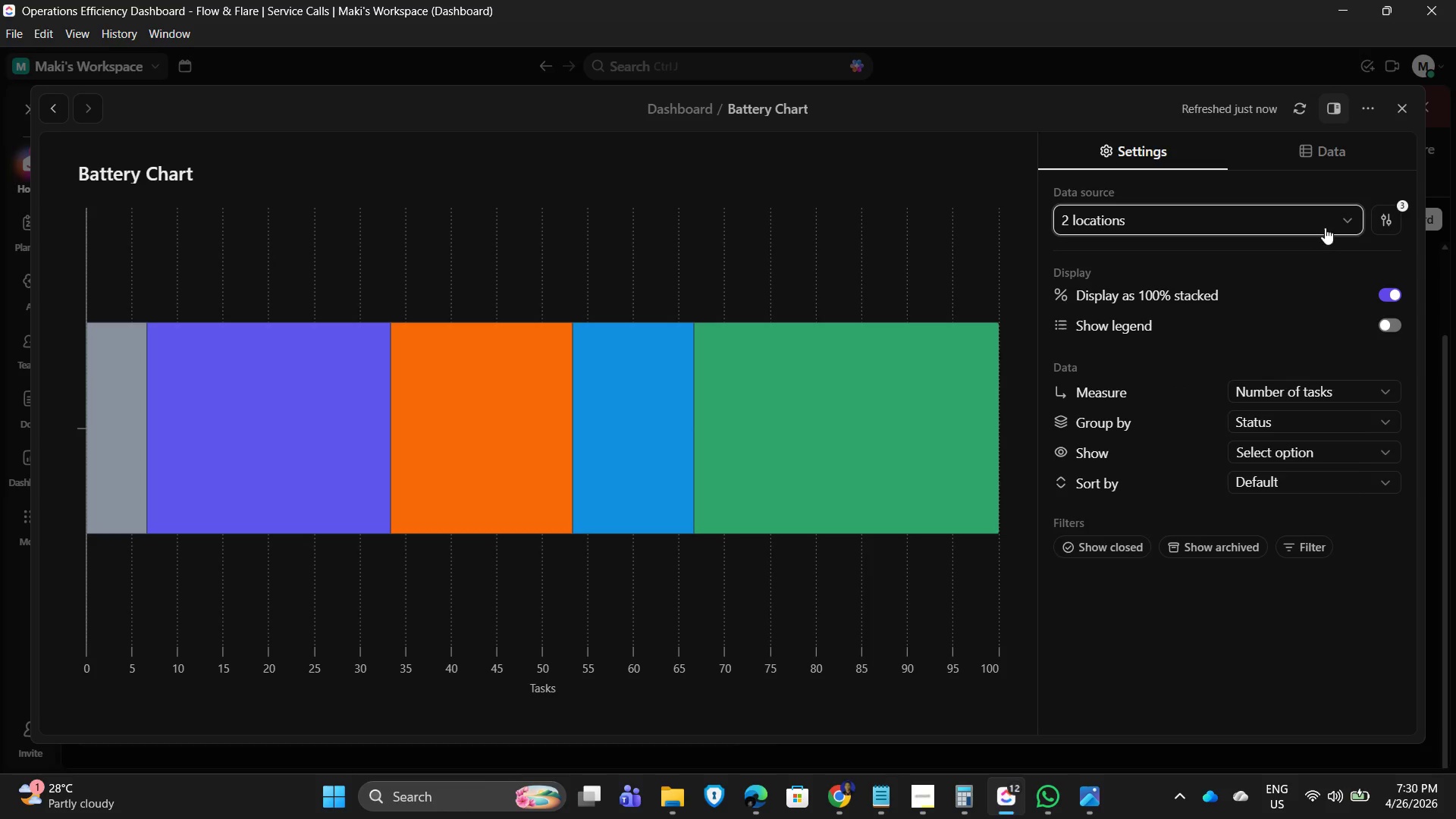 
left_click([1334, 221])
 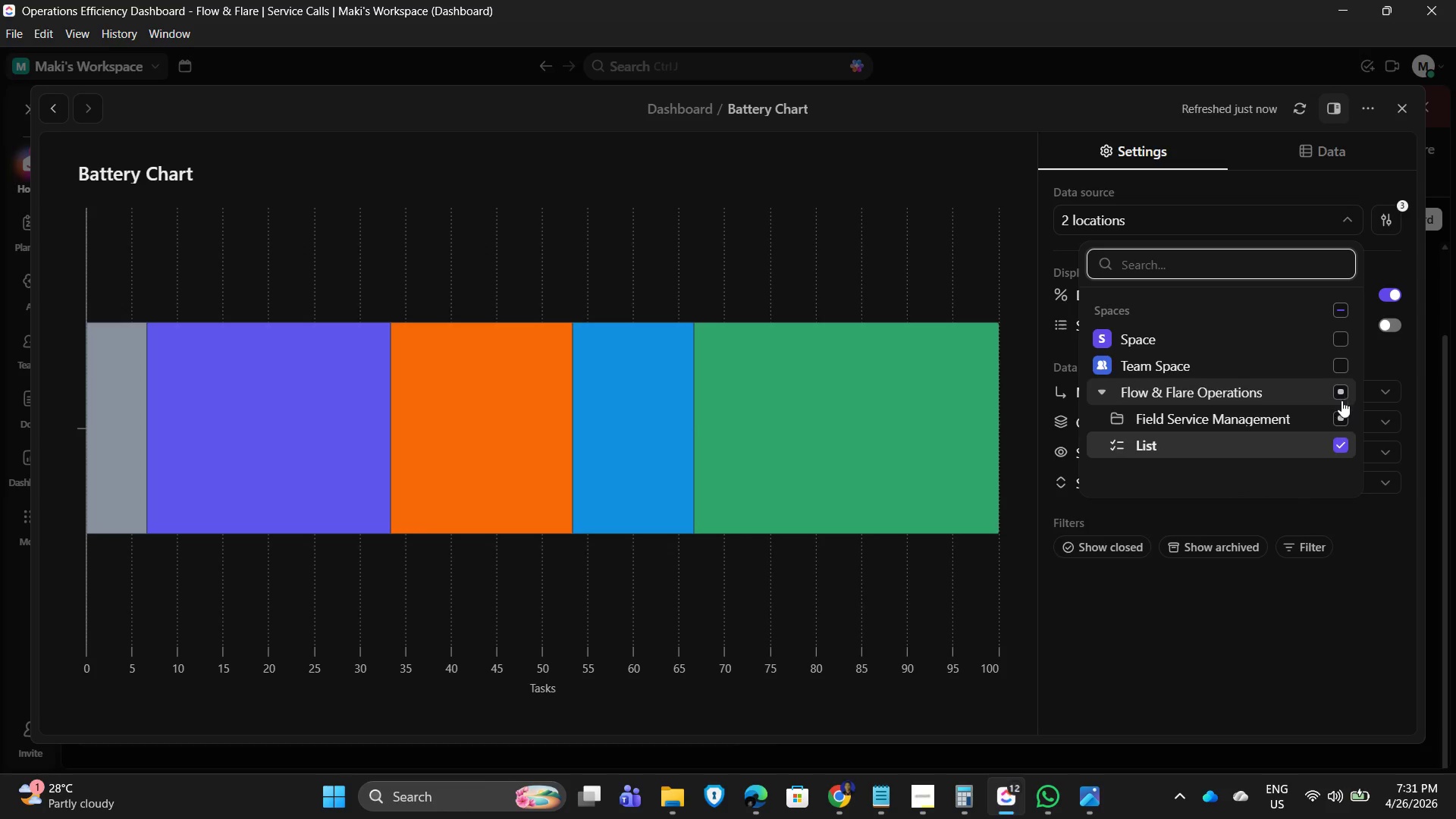 
left_click([1234, 654])
 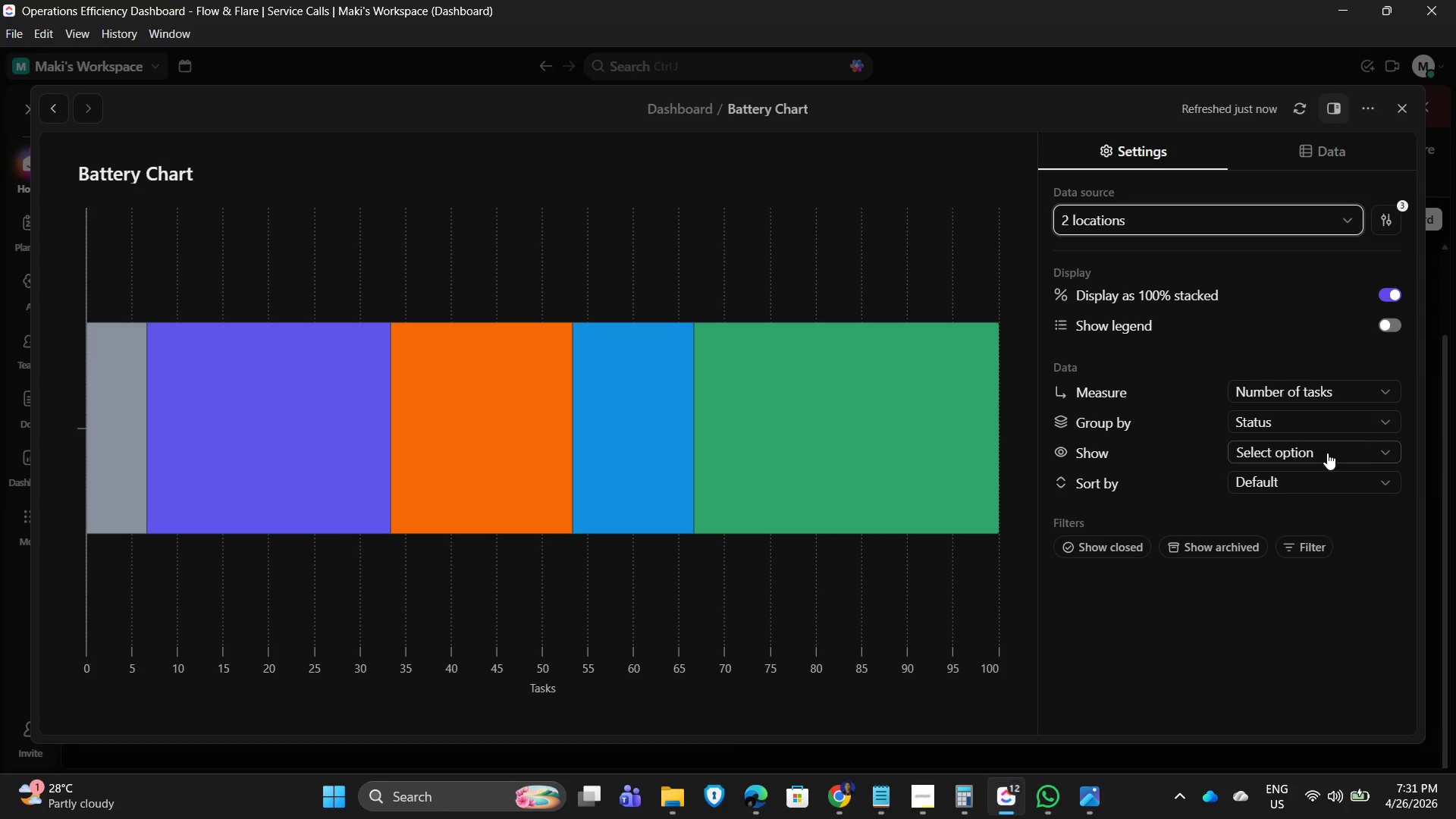 
wait(19.14)
 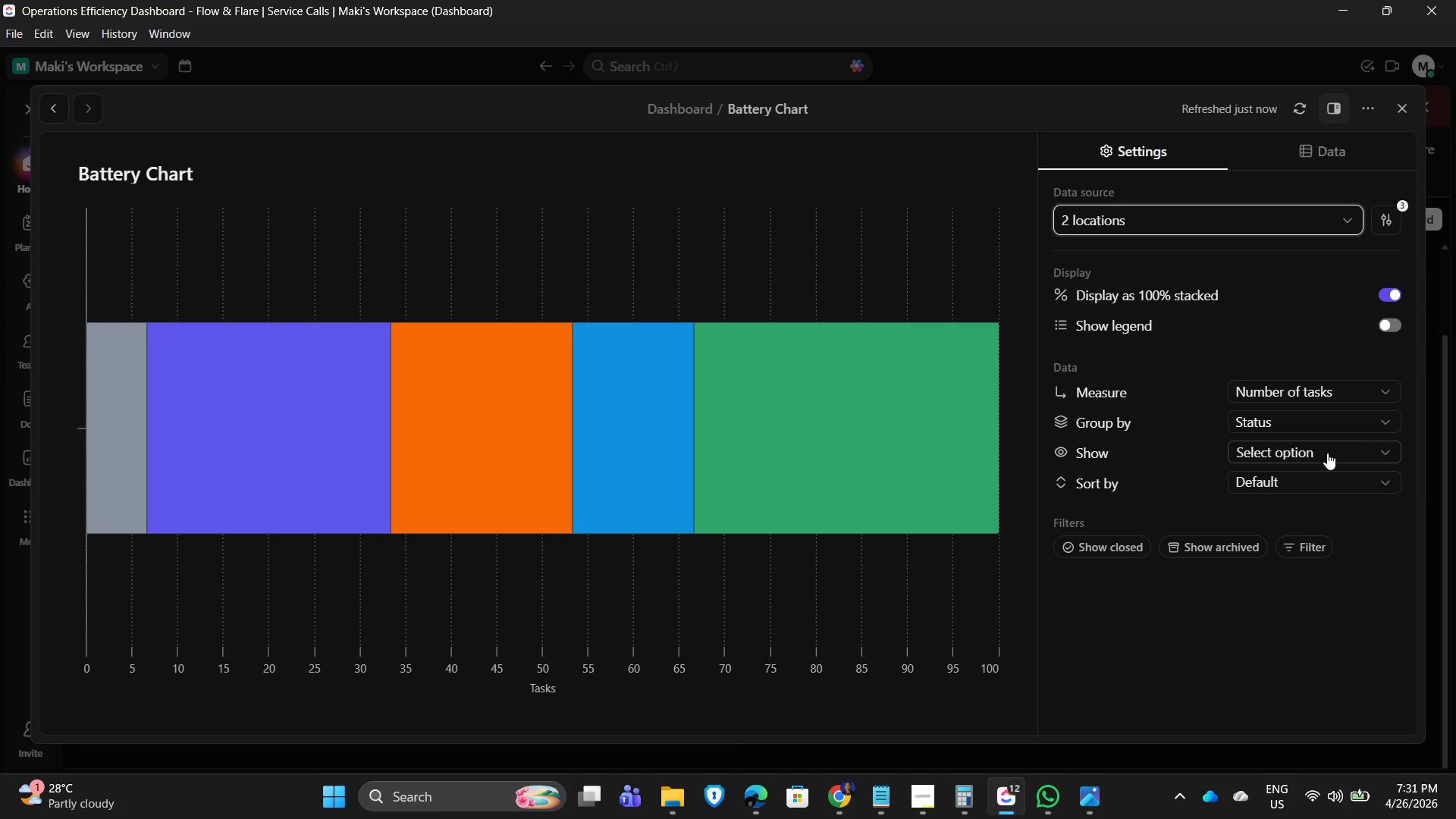 
left_click([1266, 452])
 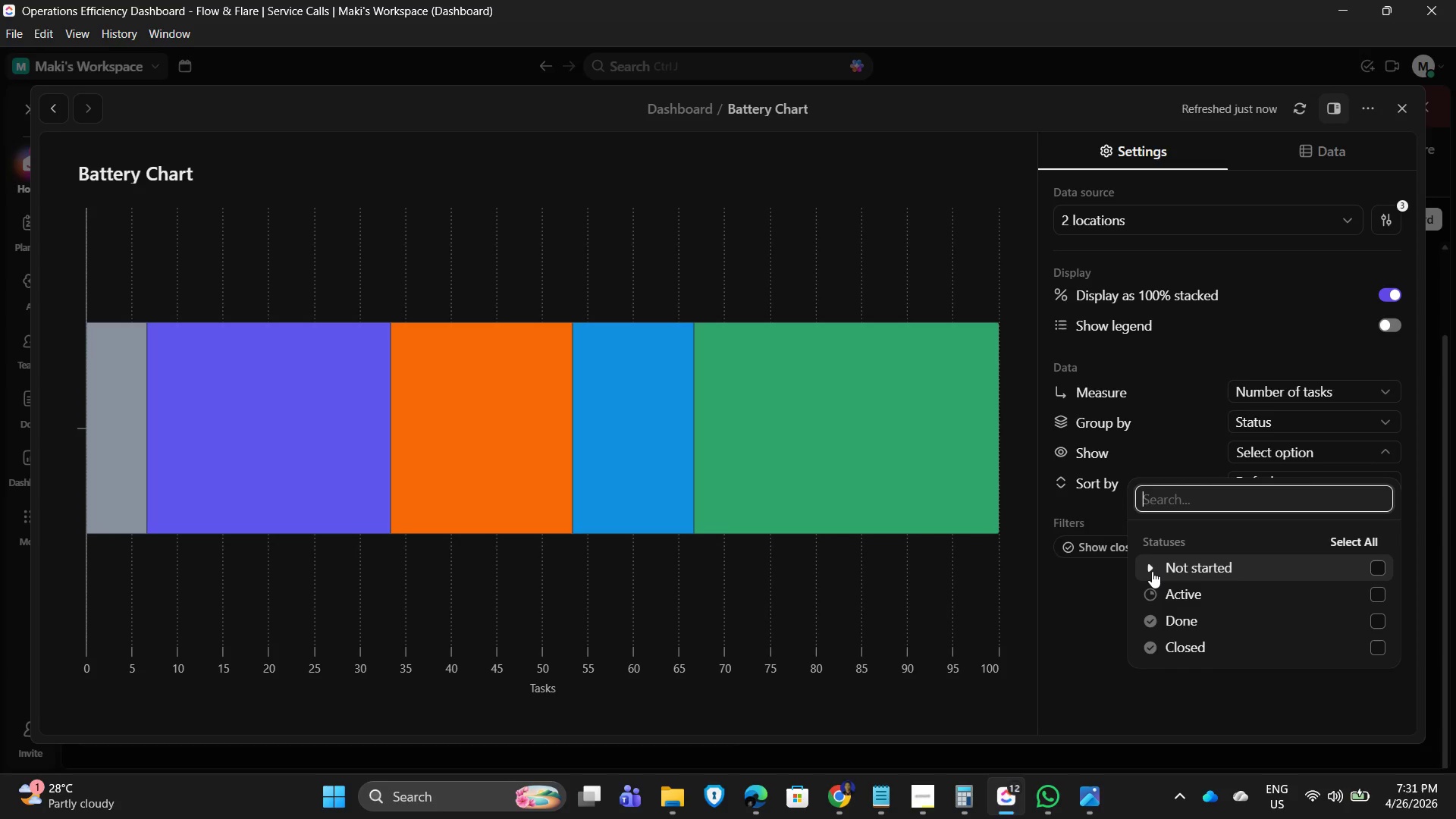 
left_click([1355, 542])
 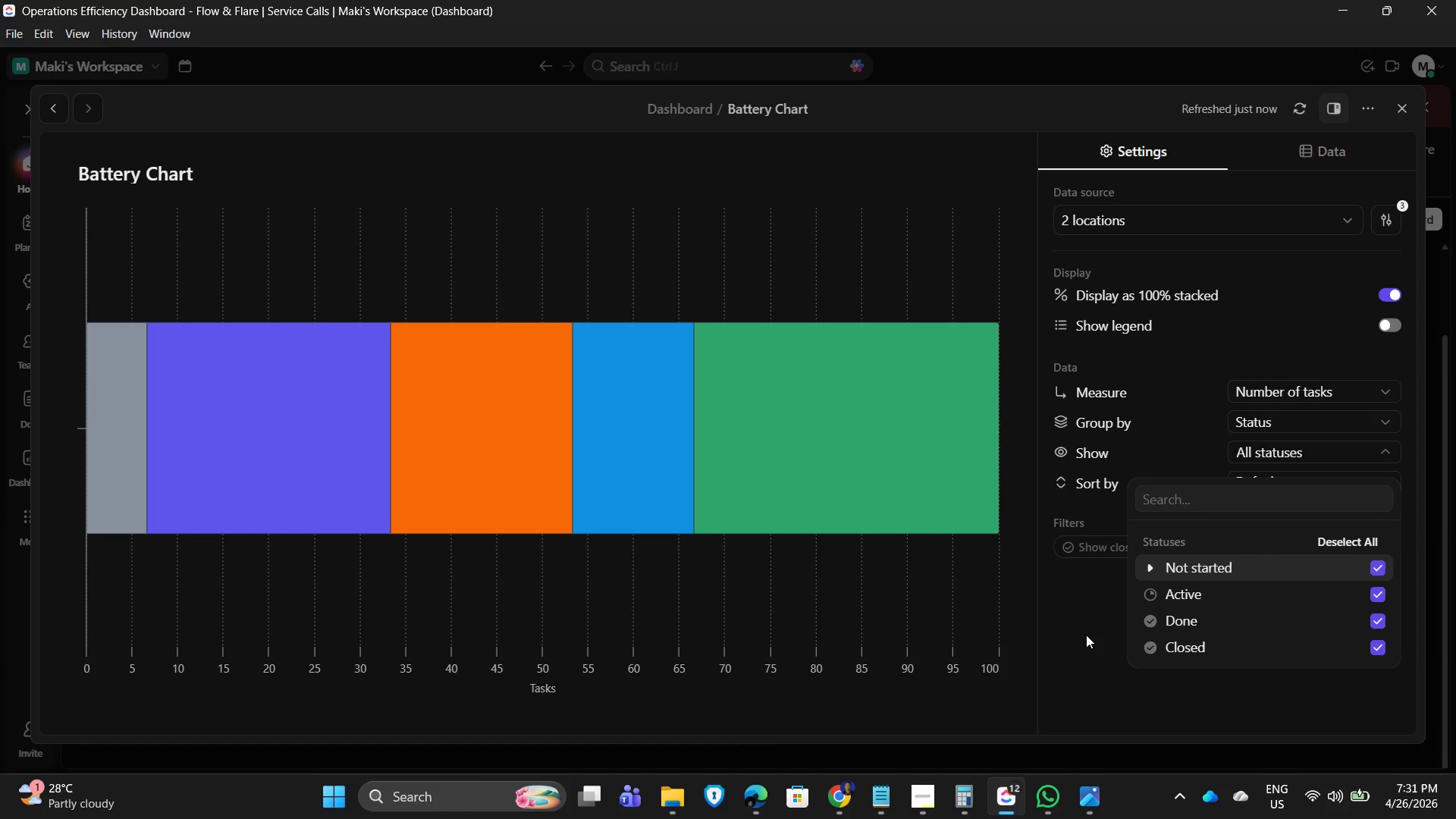 
wait(8.89)
 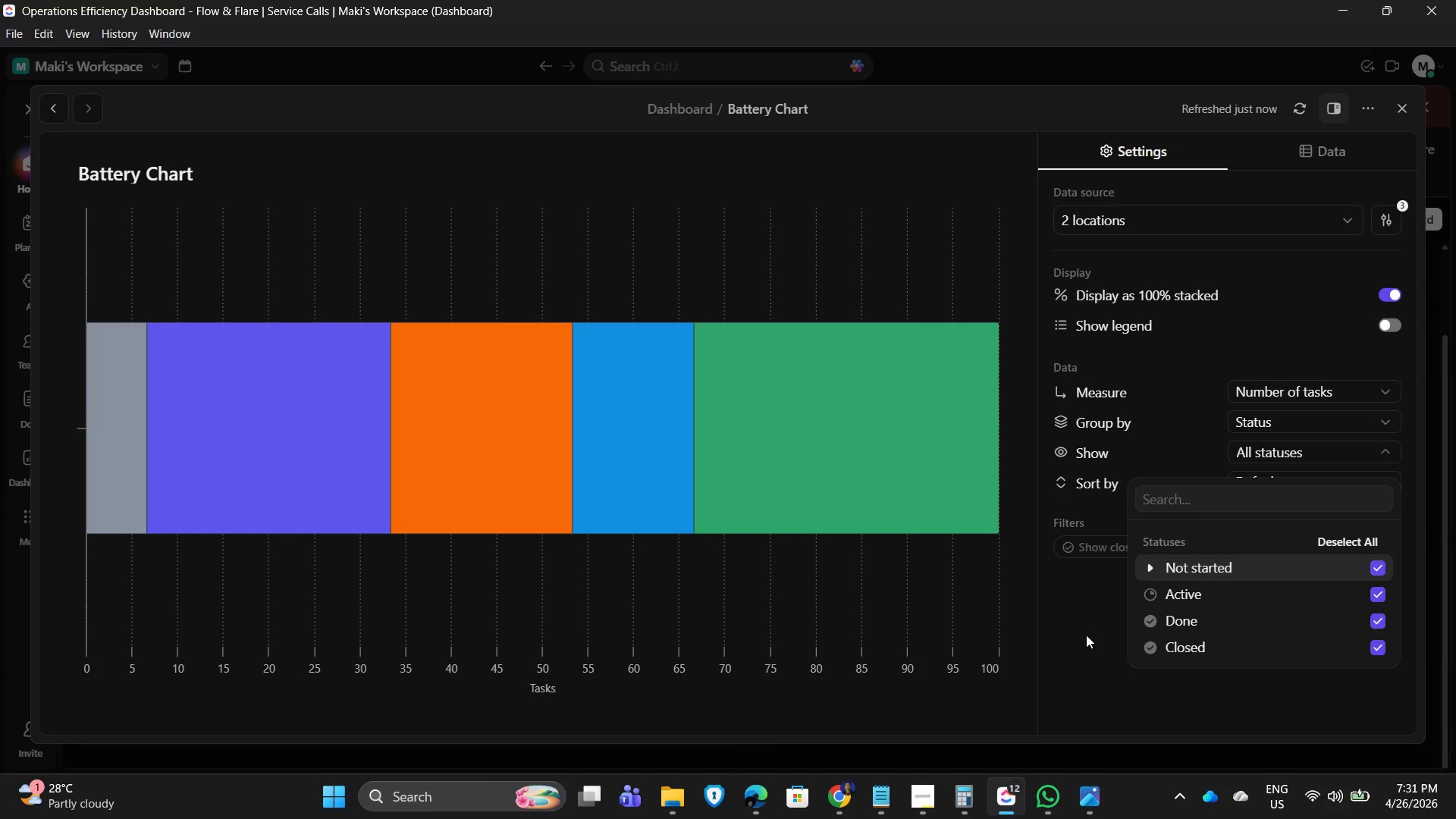 
left_click([1103, 646])
 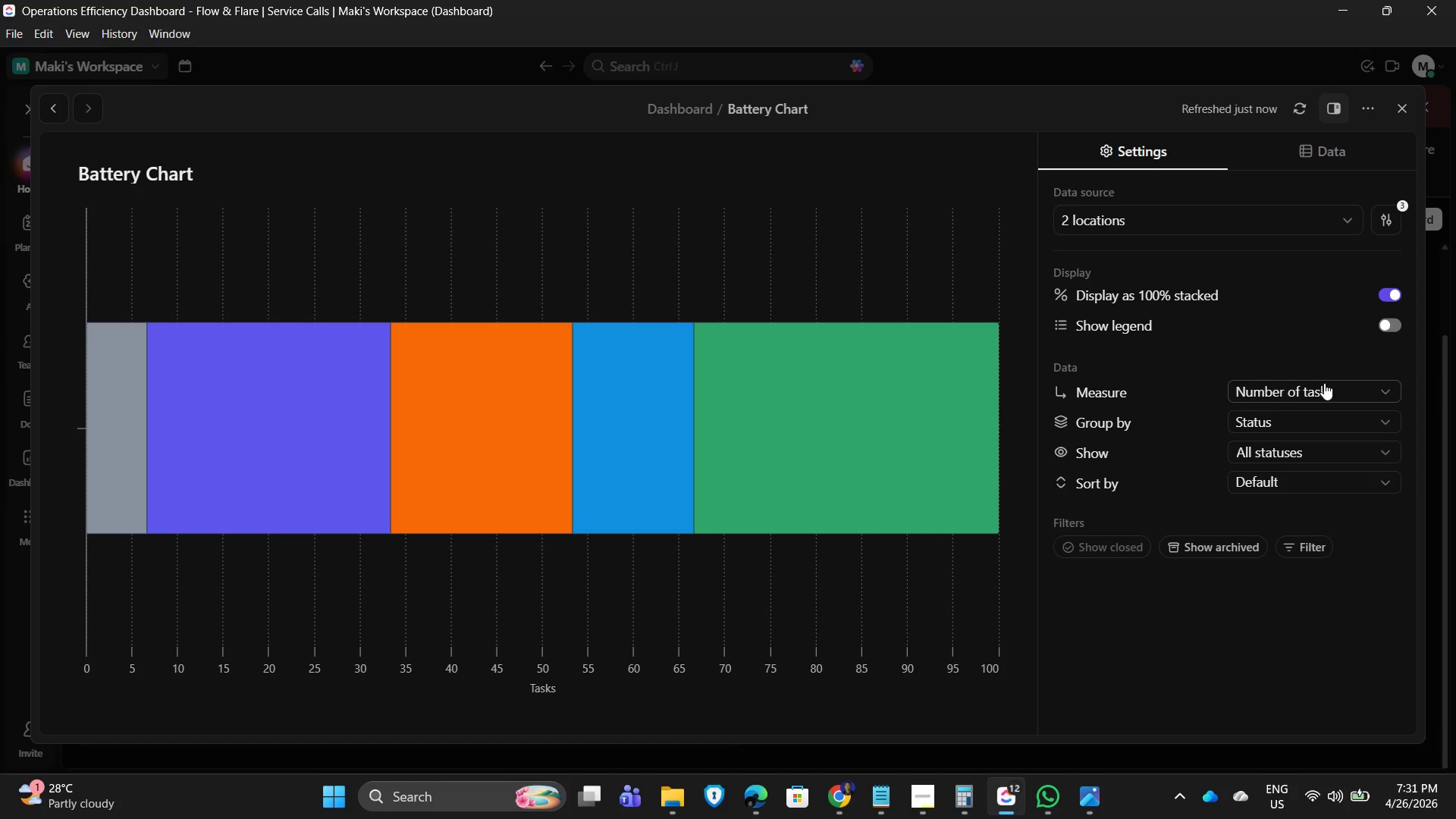 
left_click([1324, 383])
 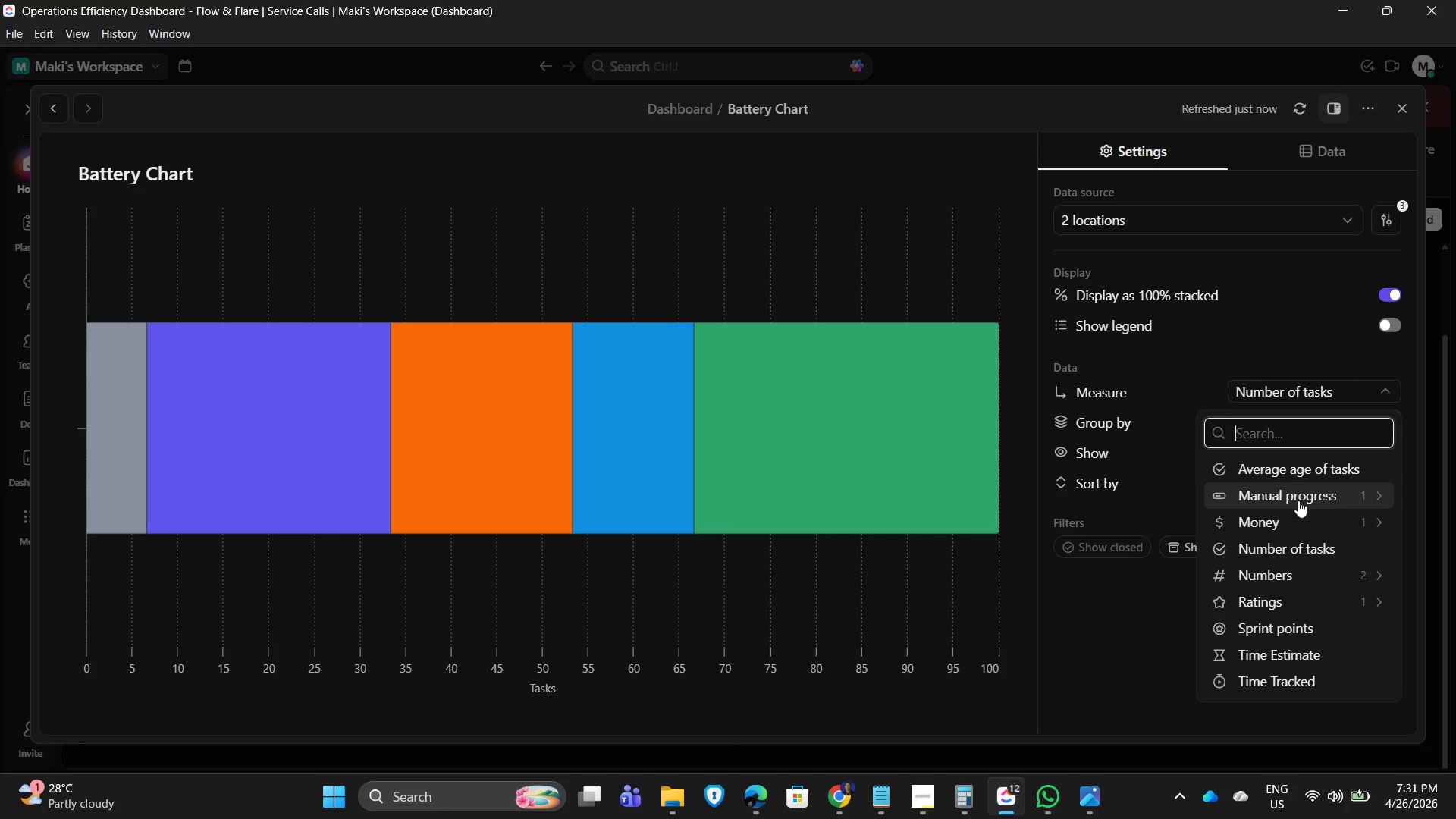 
wait(6.28)
 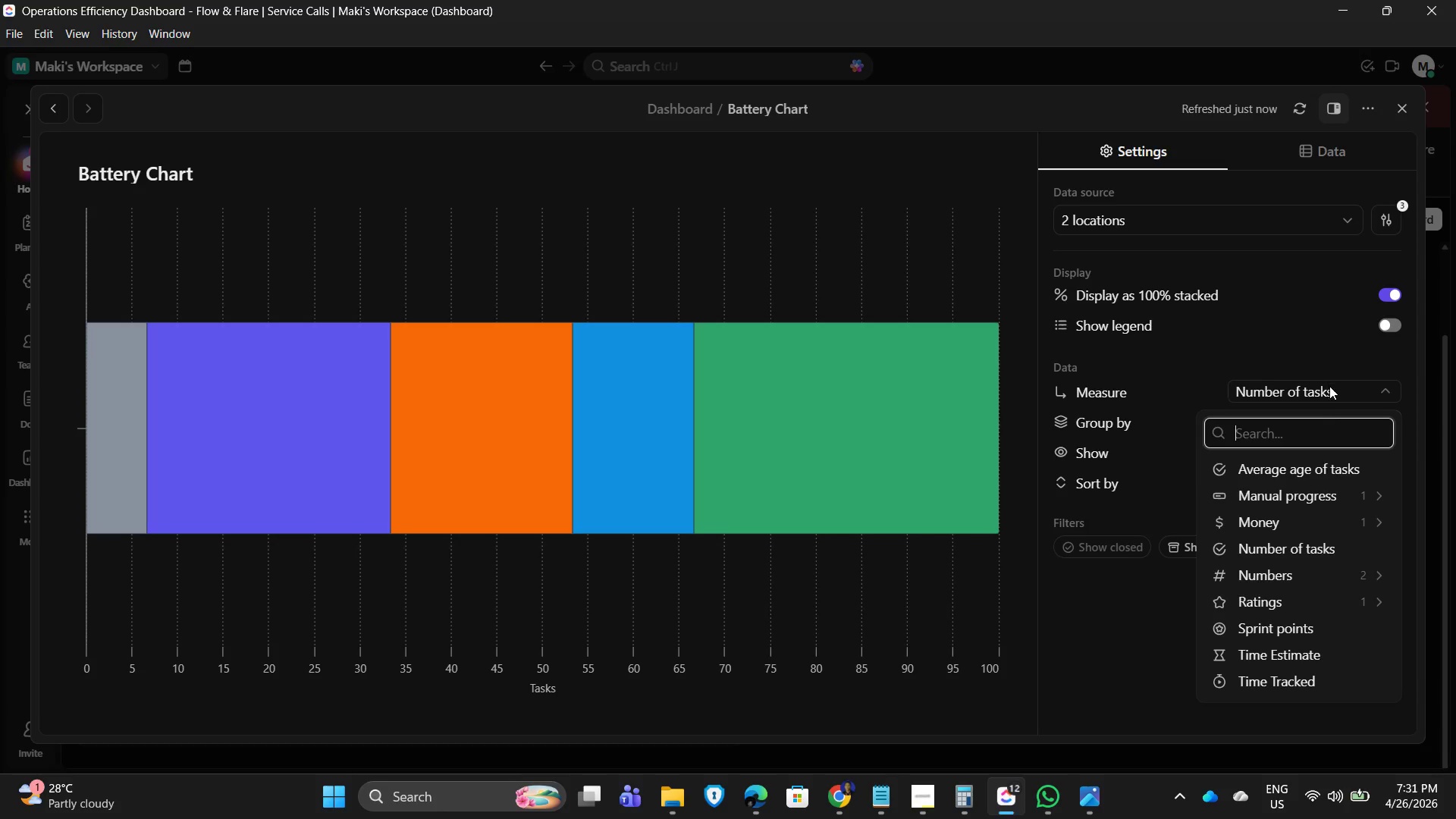 
left_click([1298, 500])
 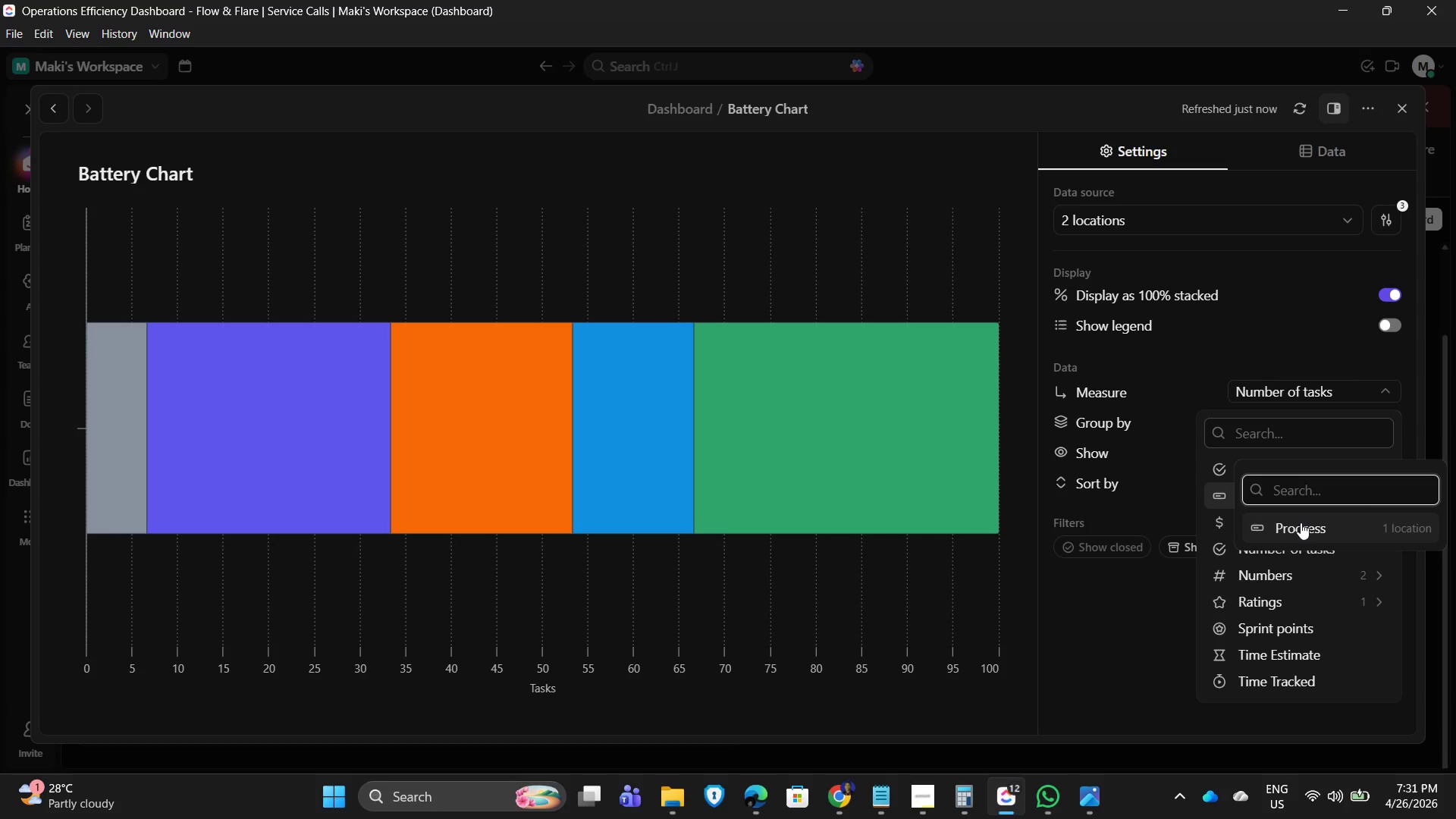 
left_click([1301, 522])
 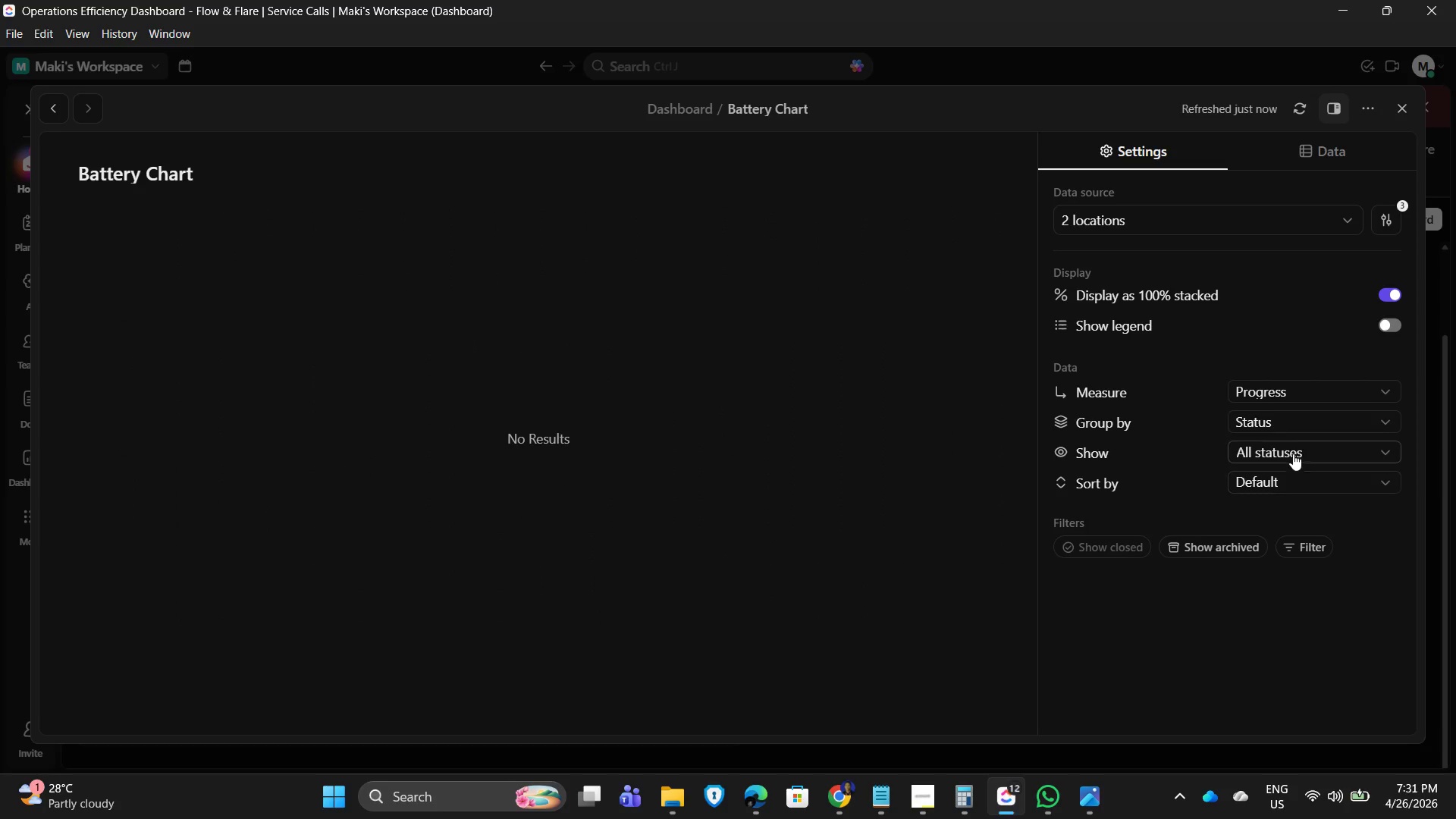 
left_click([1313, 384])
 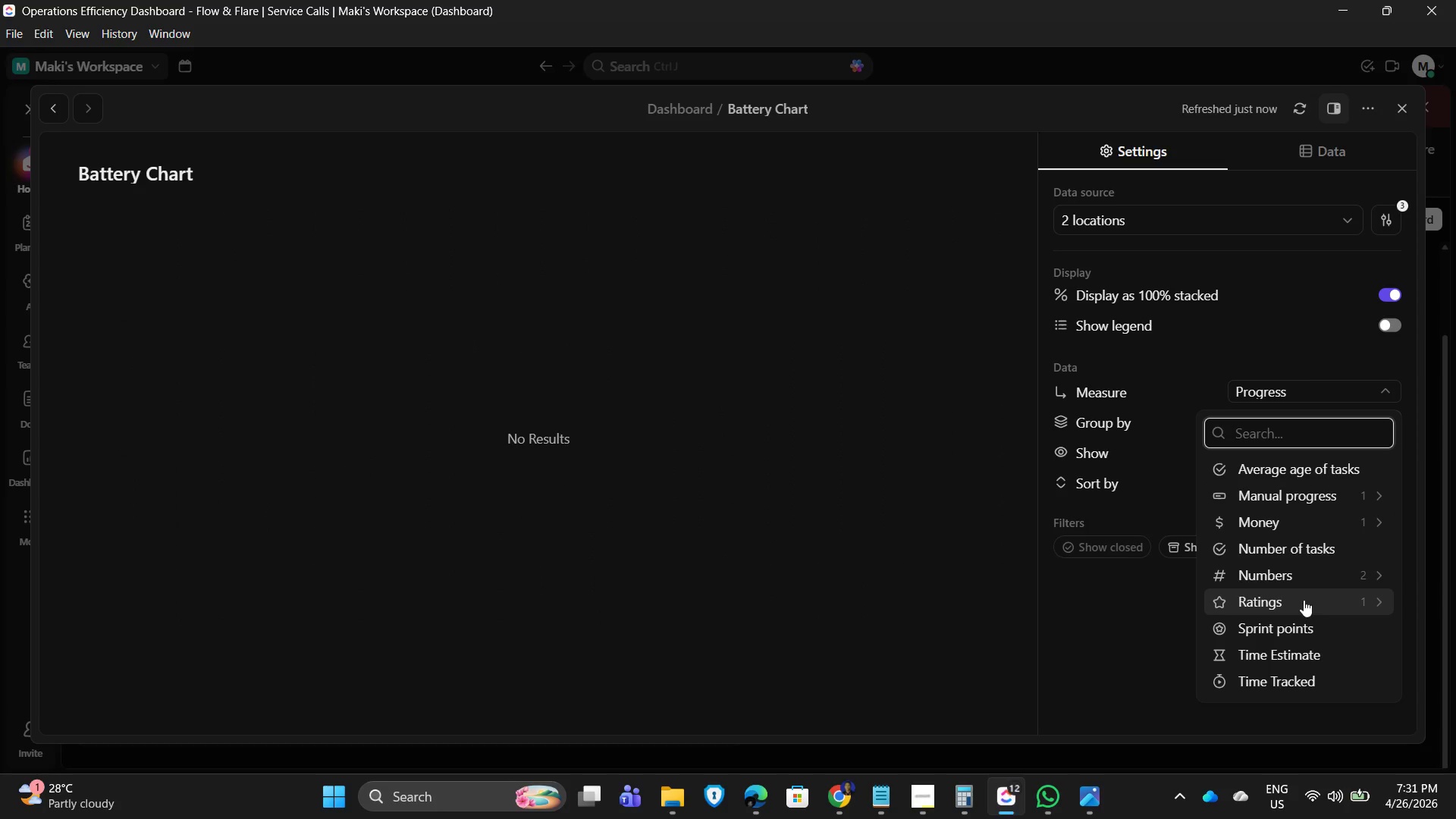 
wait(5.84)
 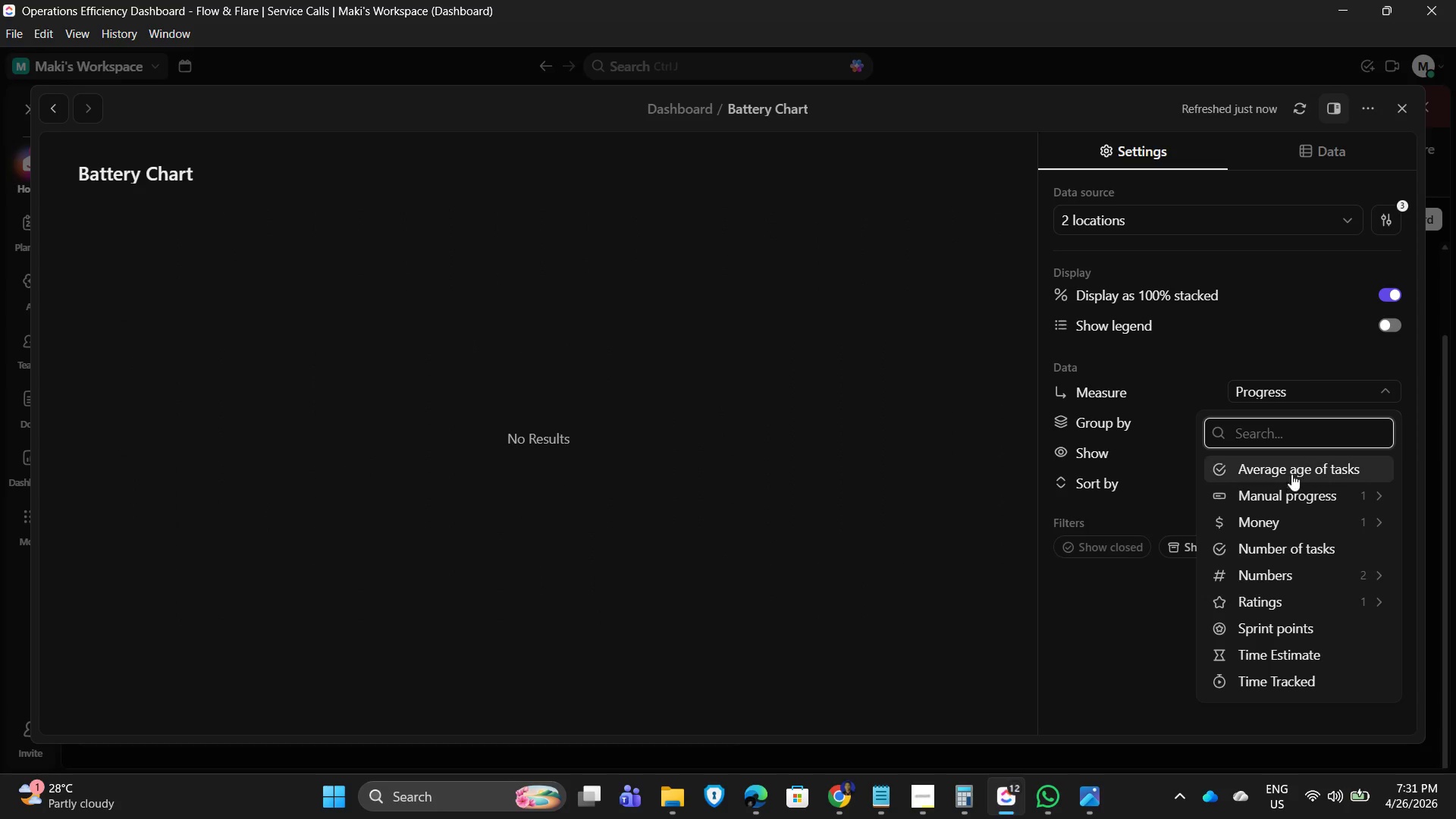 
left_click([1304, 571])
 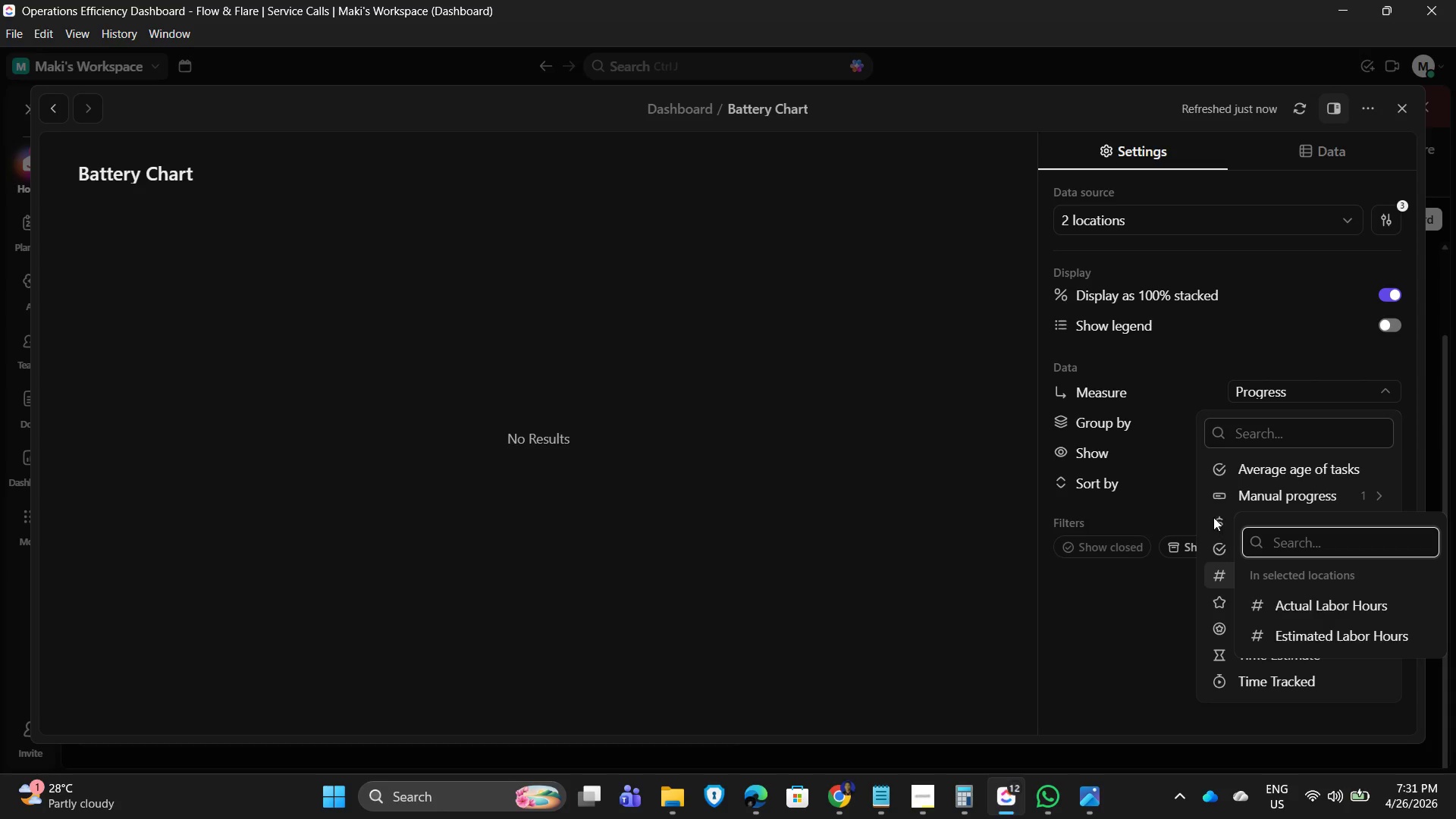 
left_click([1203, 520])
 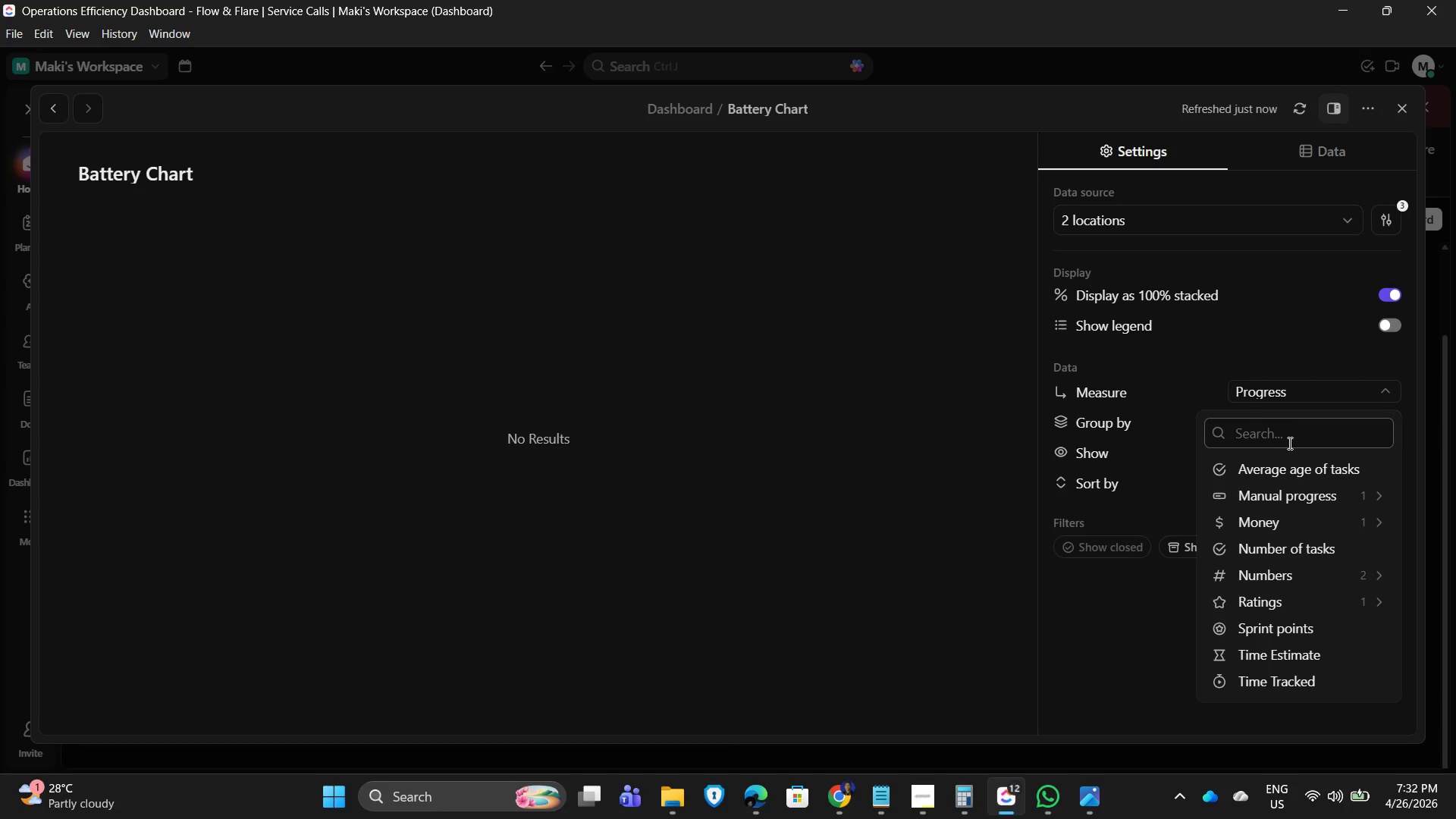 
left_click([1163, 644])
 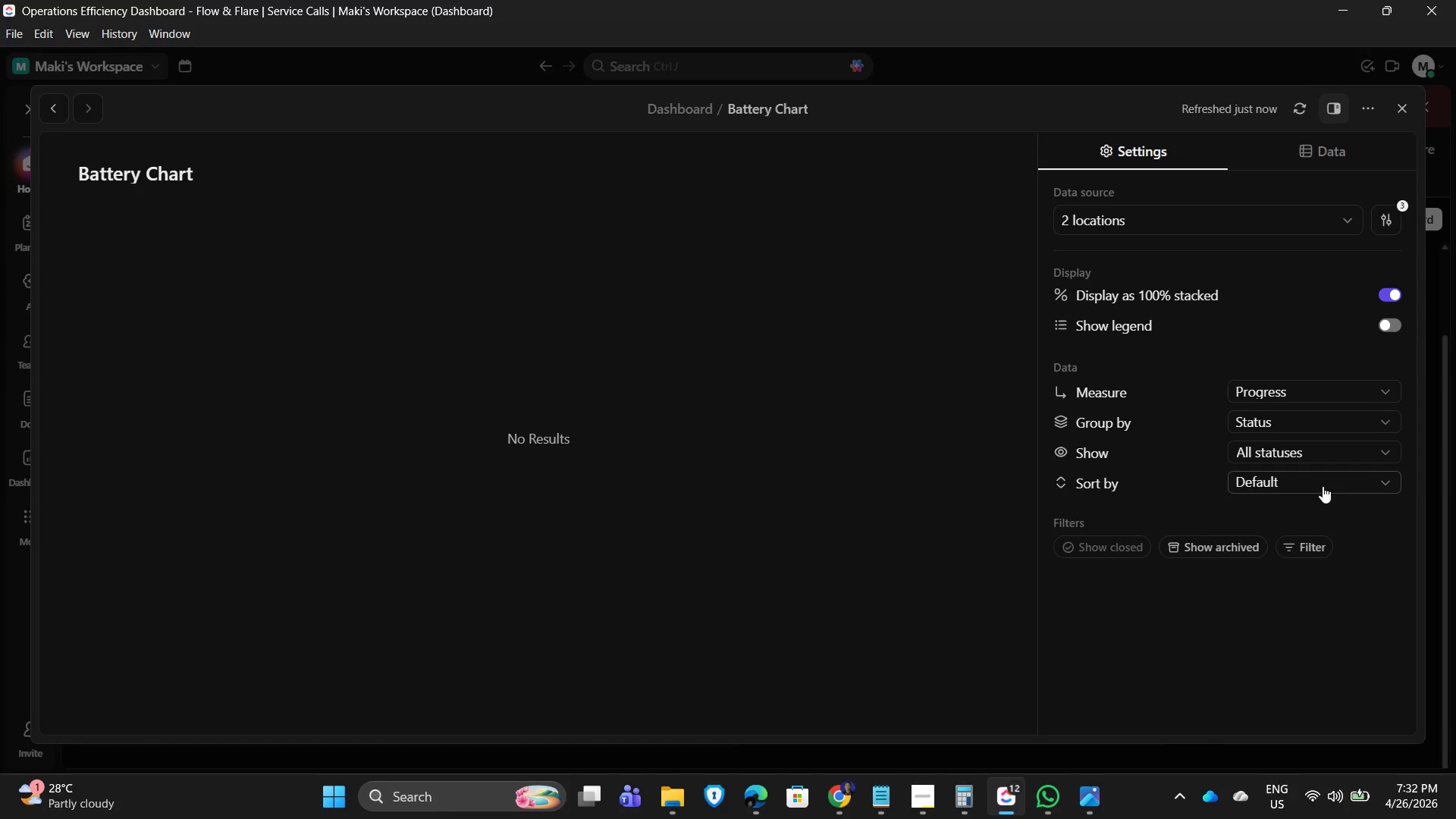 
left_click([1355, 387])
 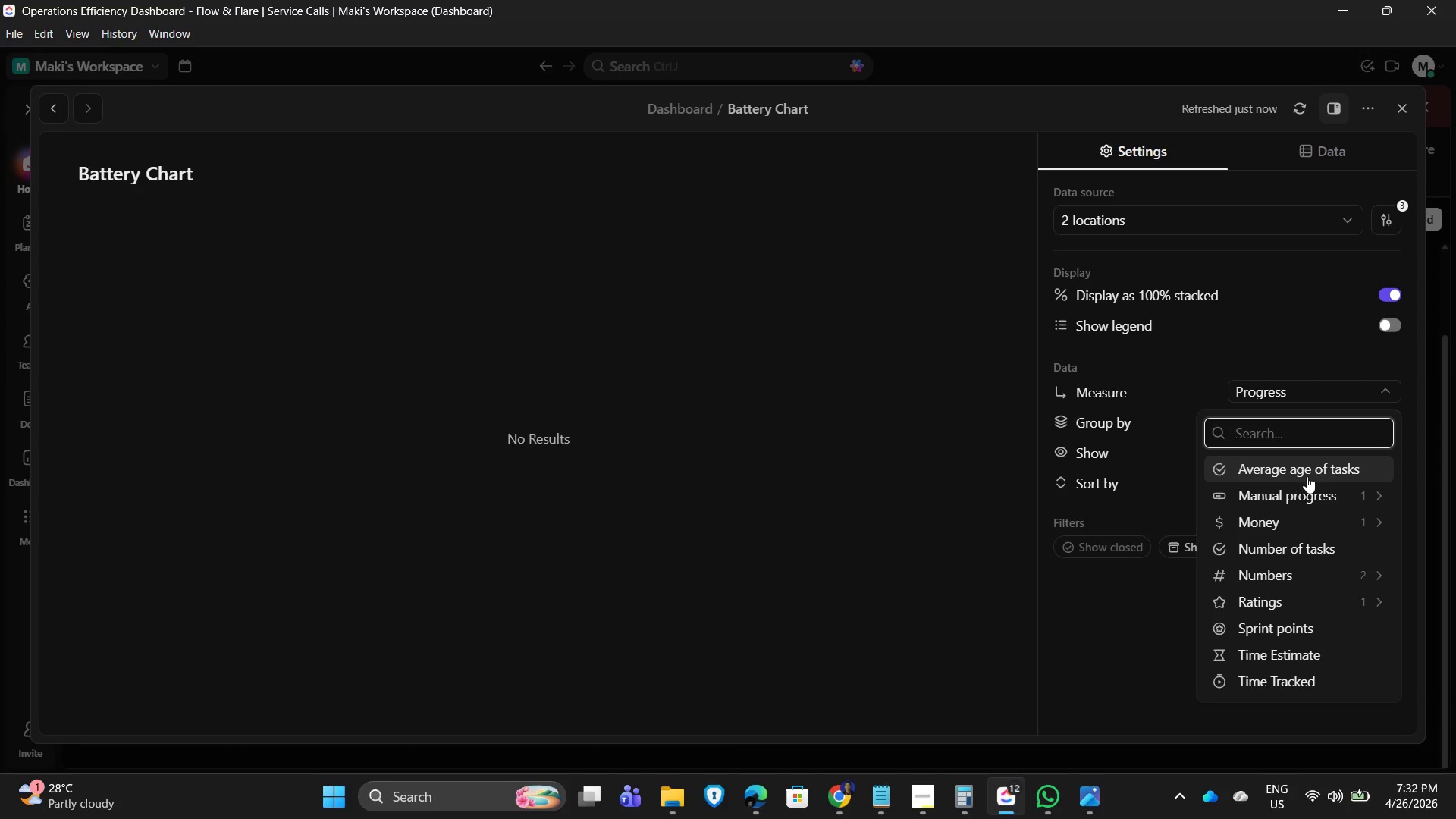 
left_click([1307, 476])
 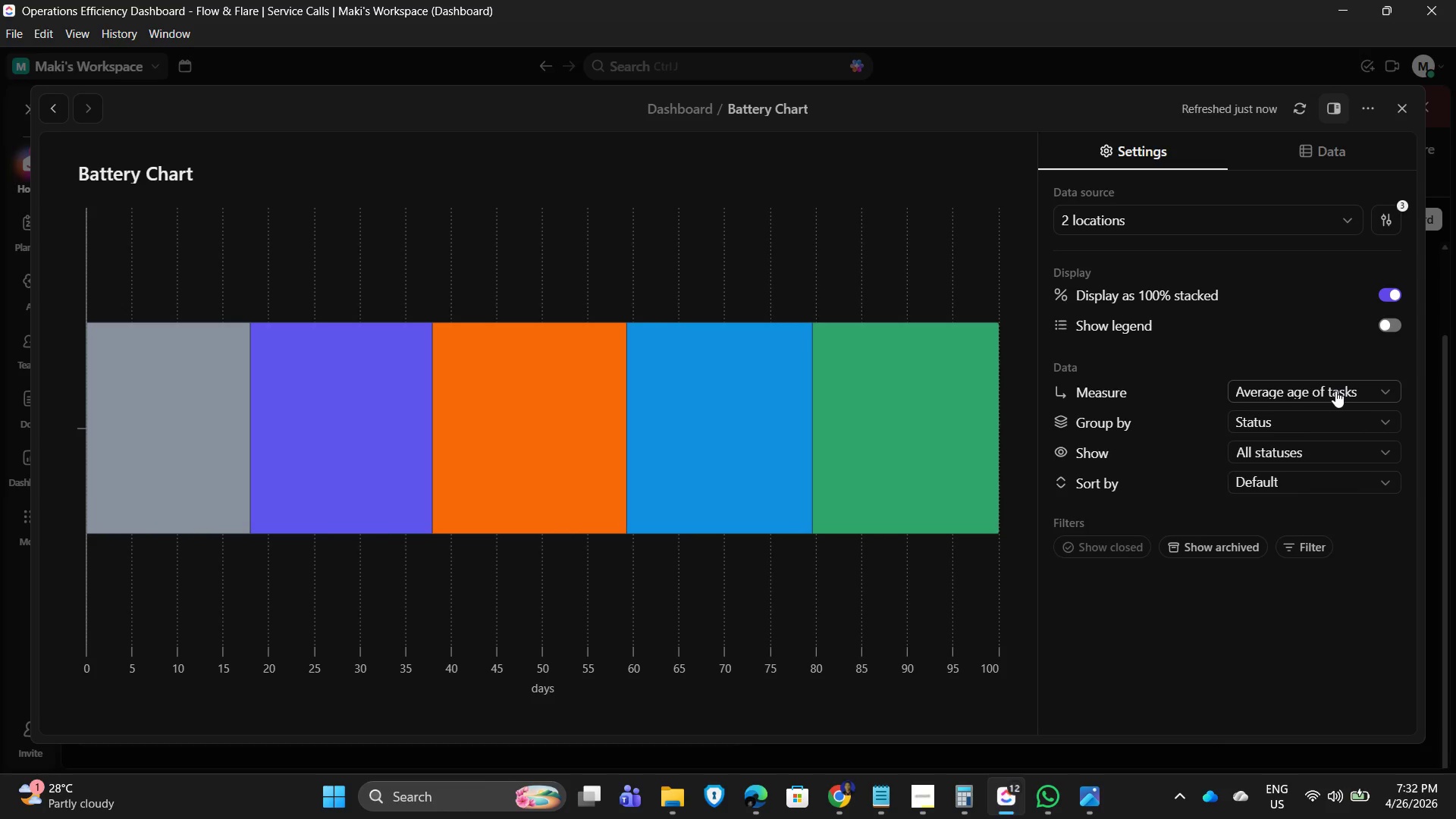 
mouse_move([207, 422])
 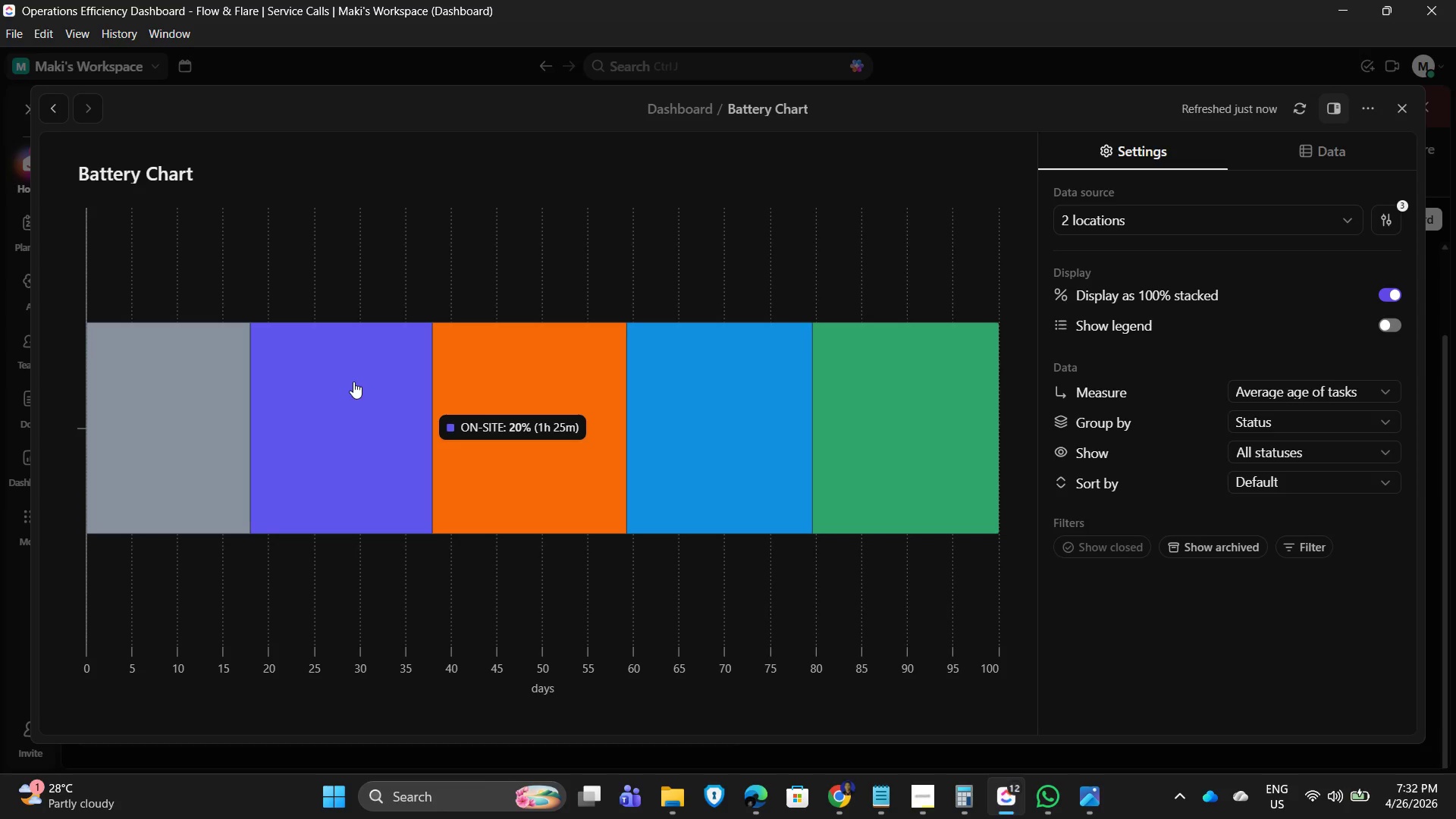 
wait(10.2)
 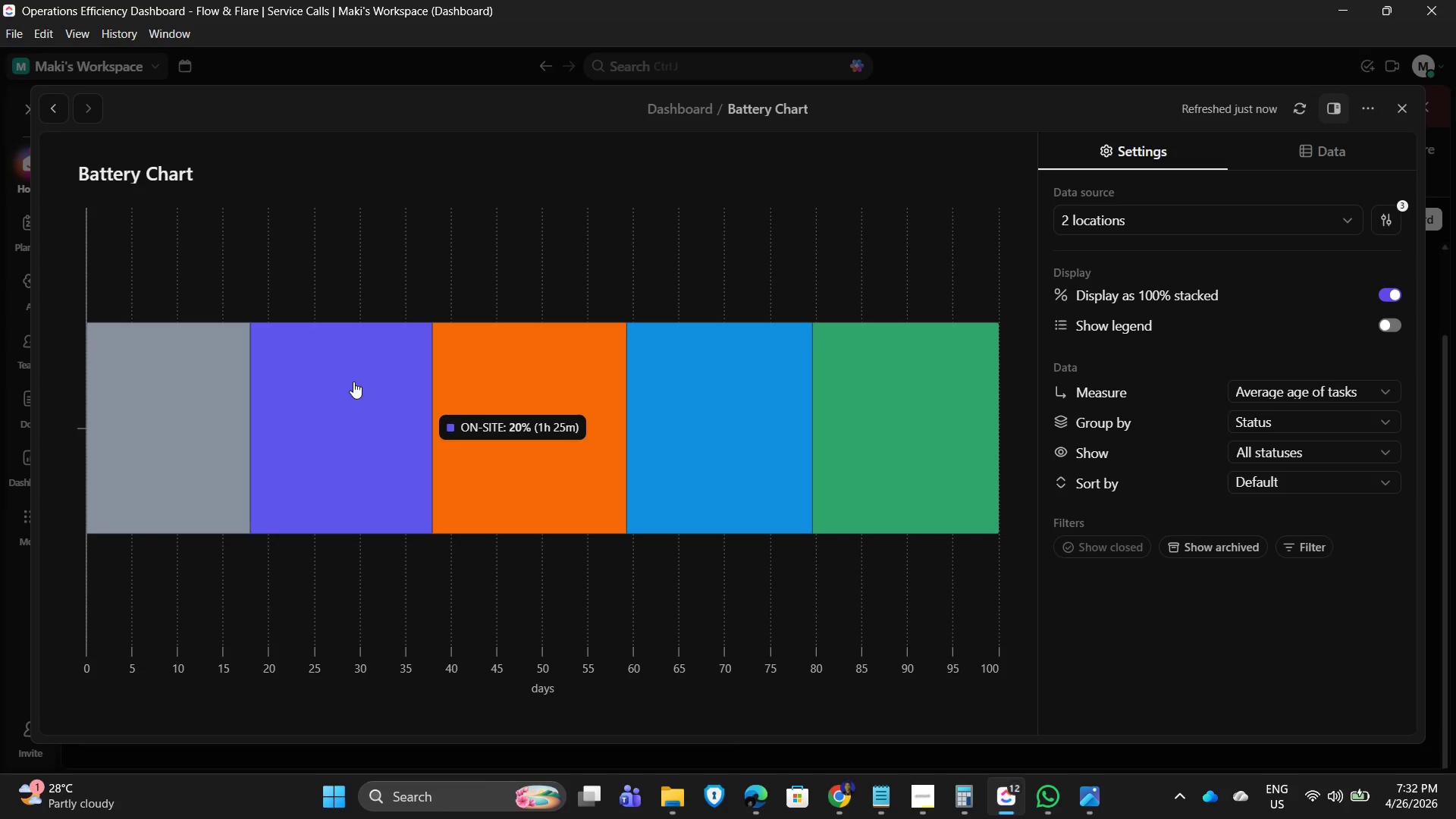 
mouse_move([544, 390])
 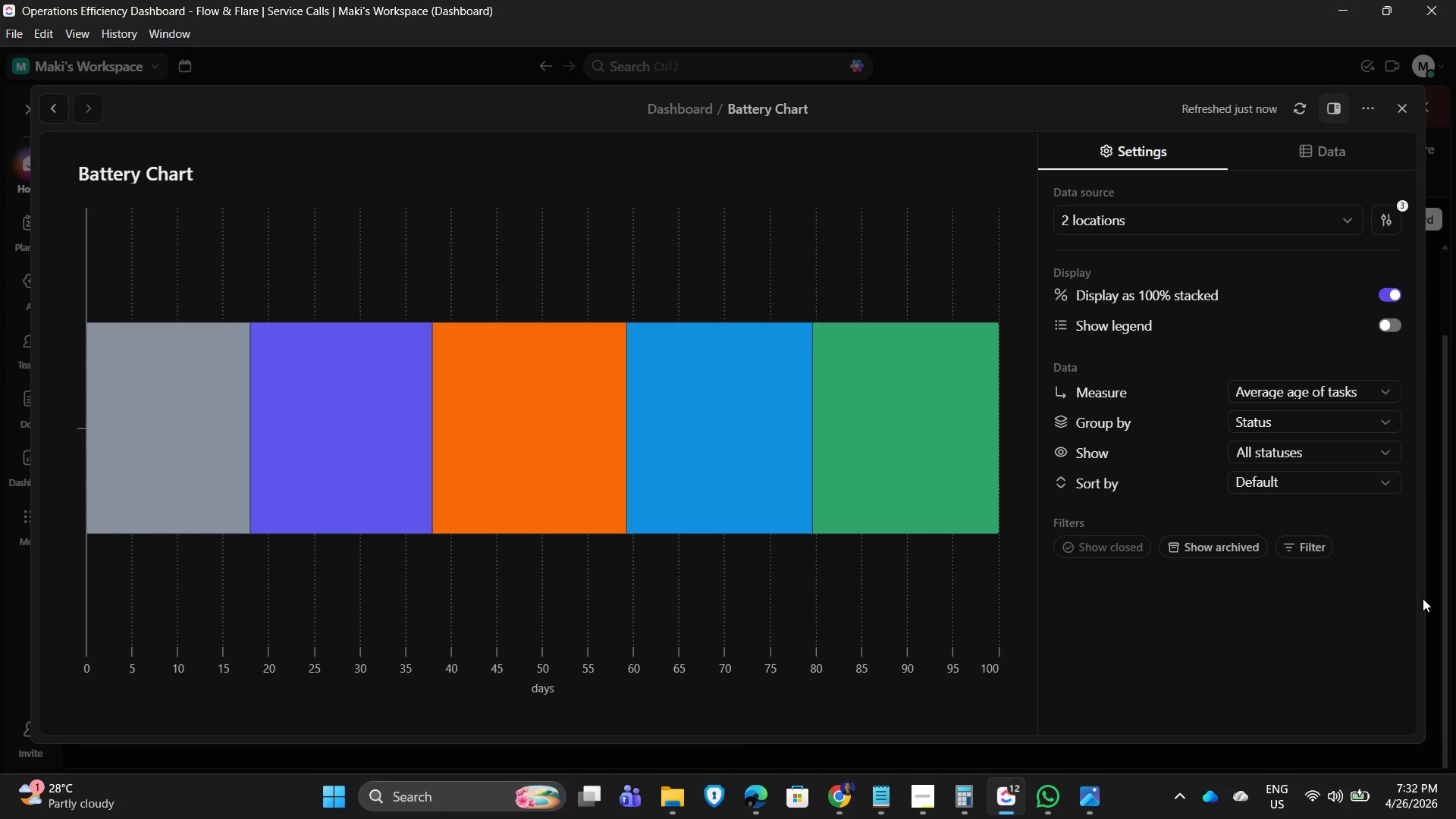 
wait(7.15)
 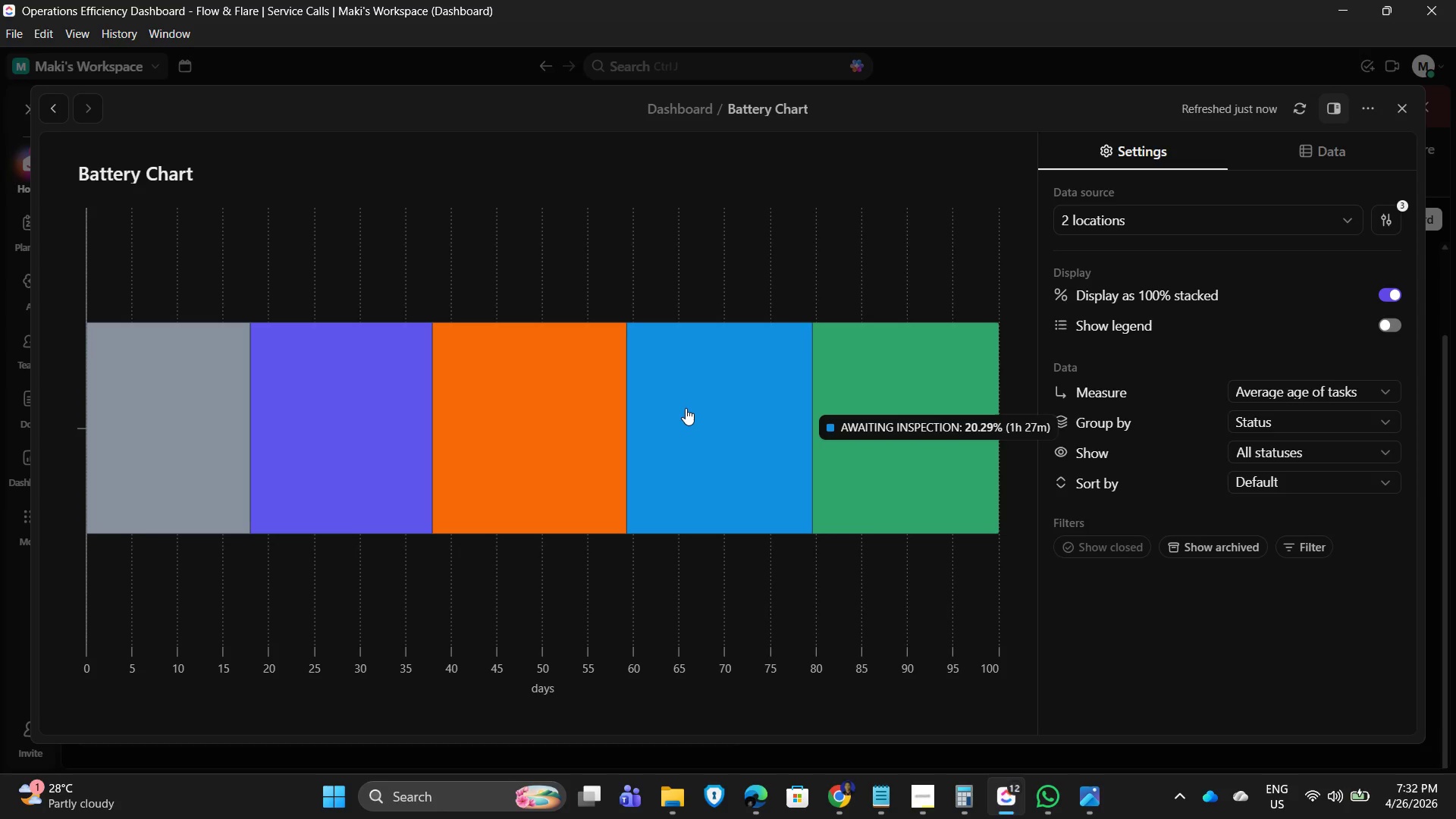 
left_click([1370, 395])
 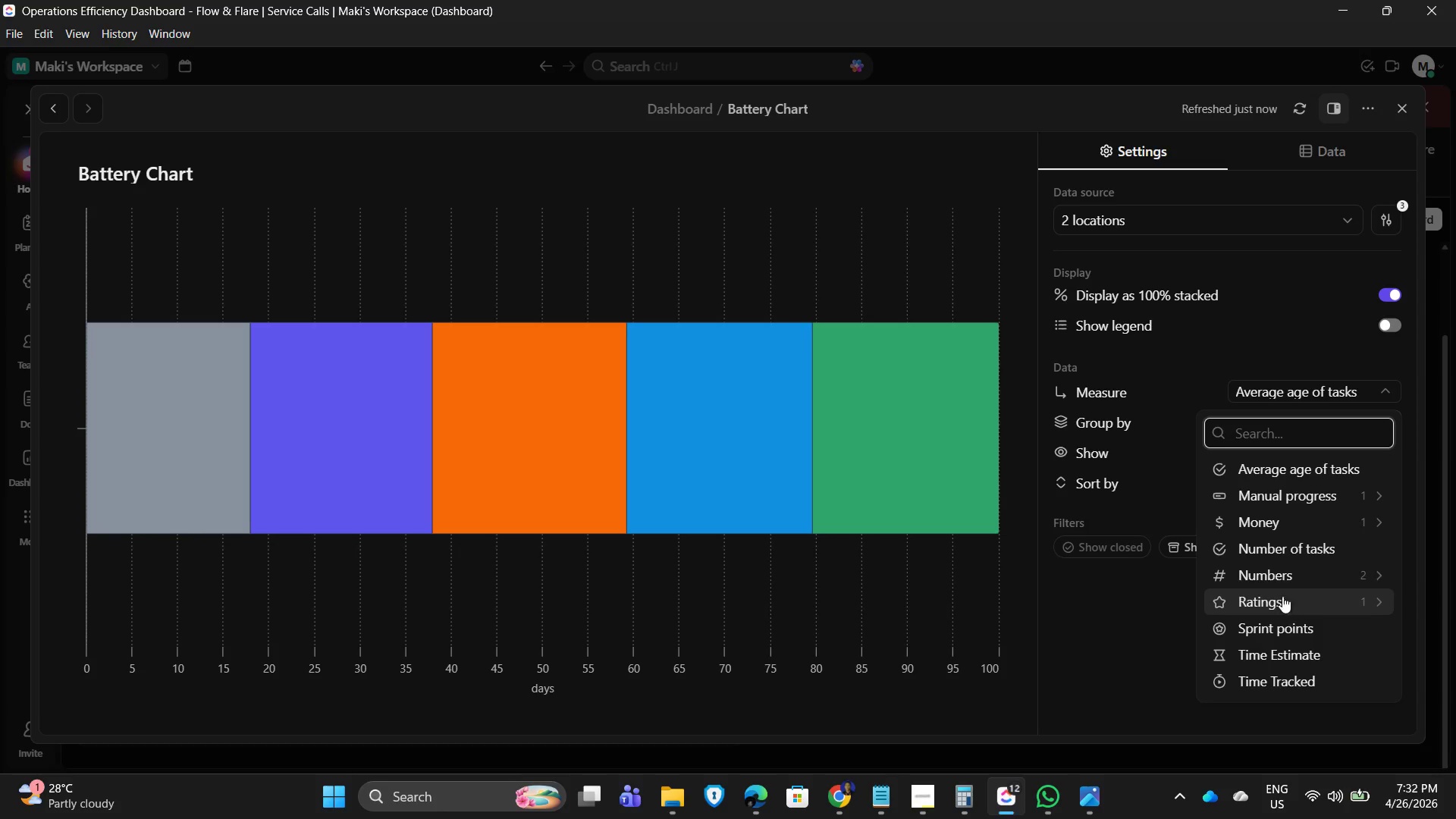 
left_click([1284, 578])
 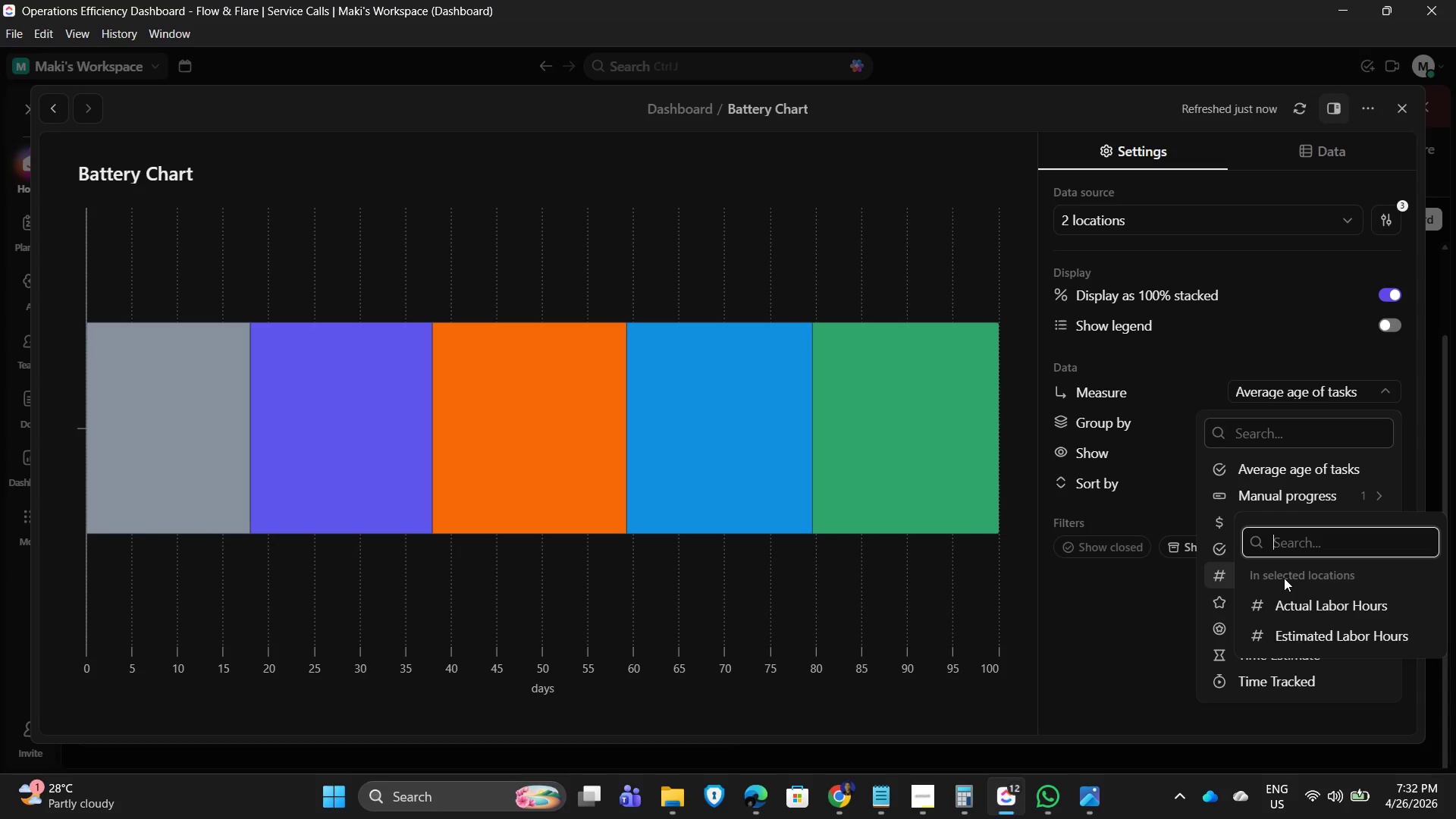 
left_click([1150, 632])
 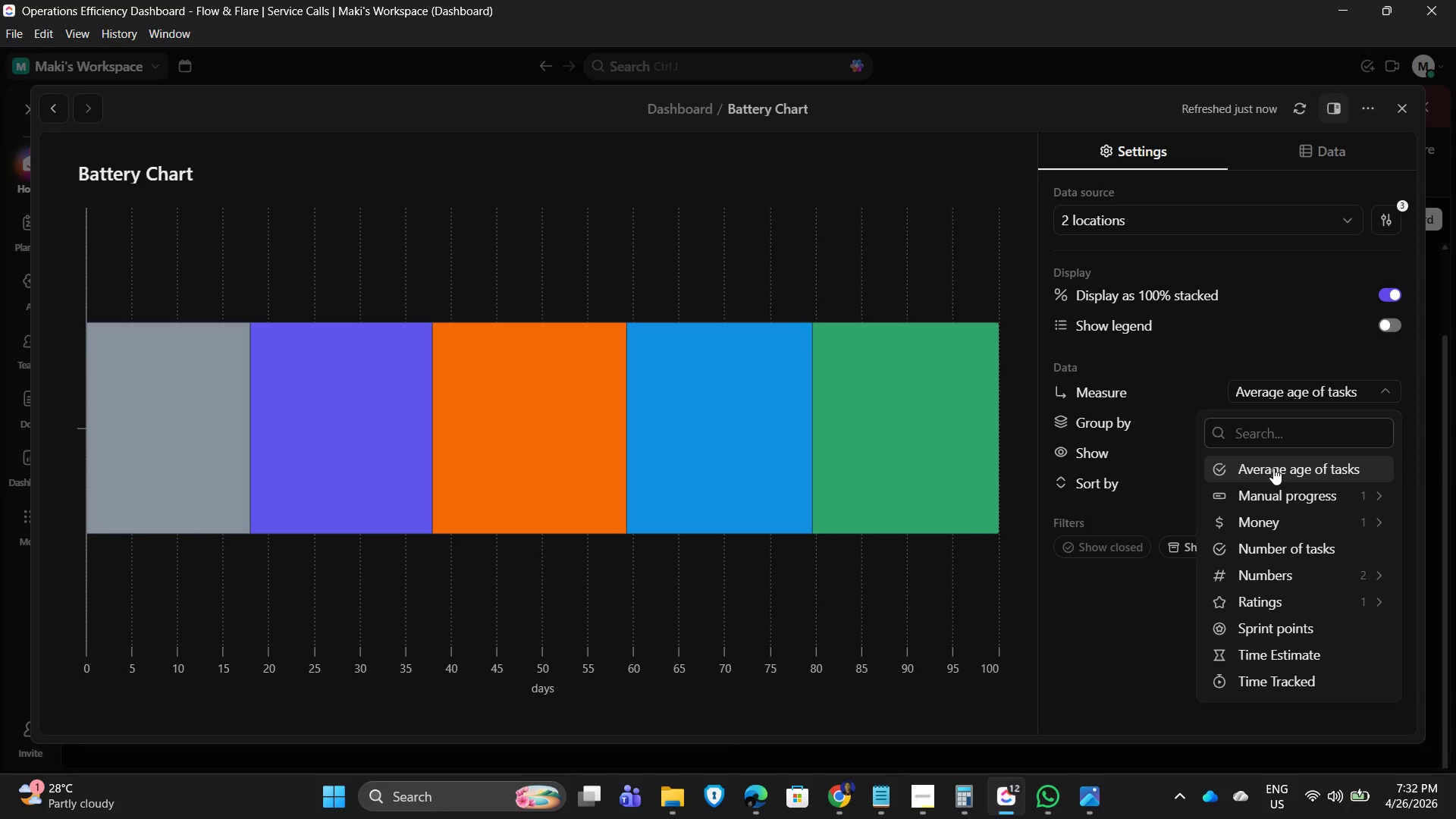 
wait(8.45)
 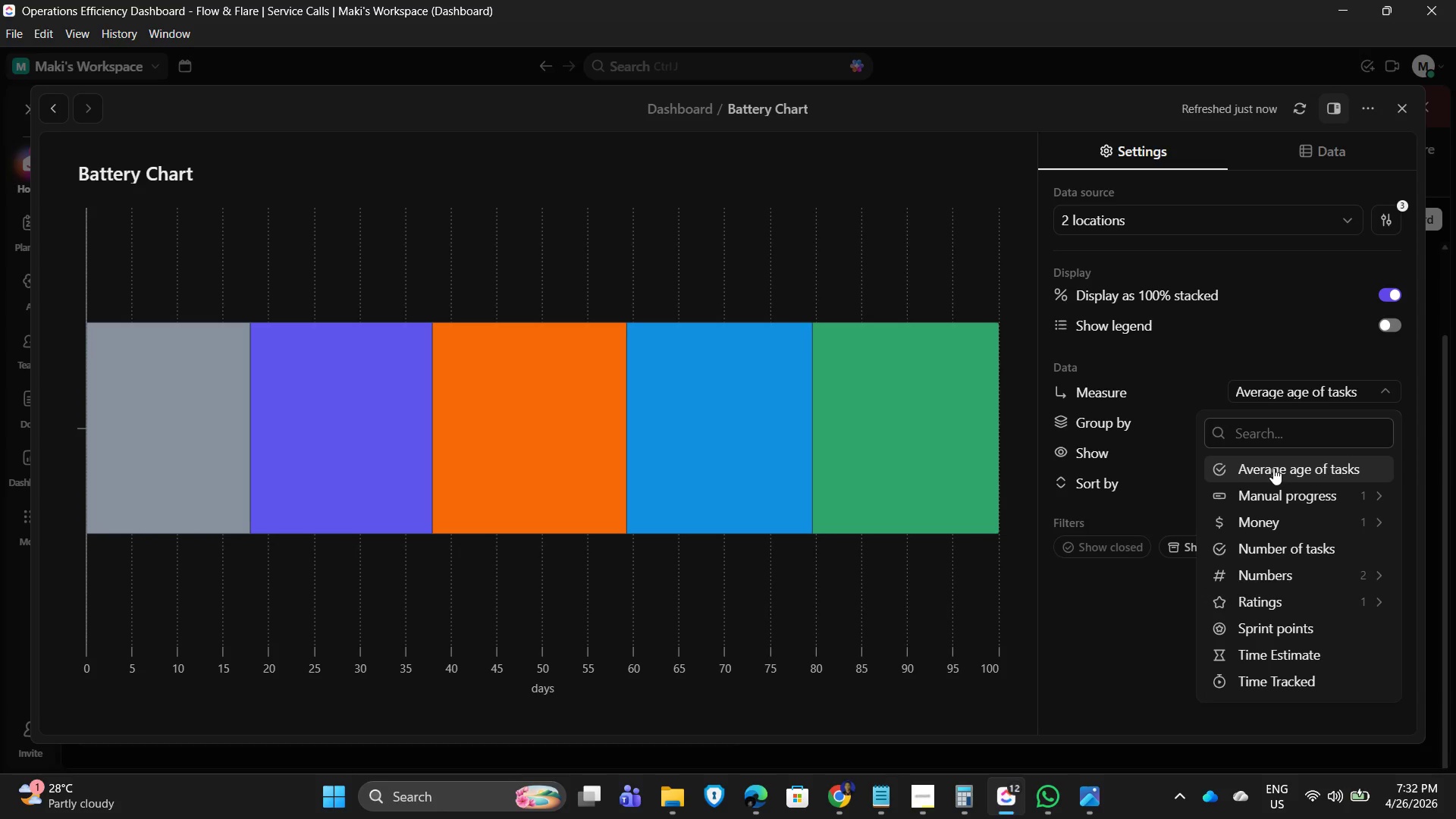 
left_click([1275, 488])
 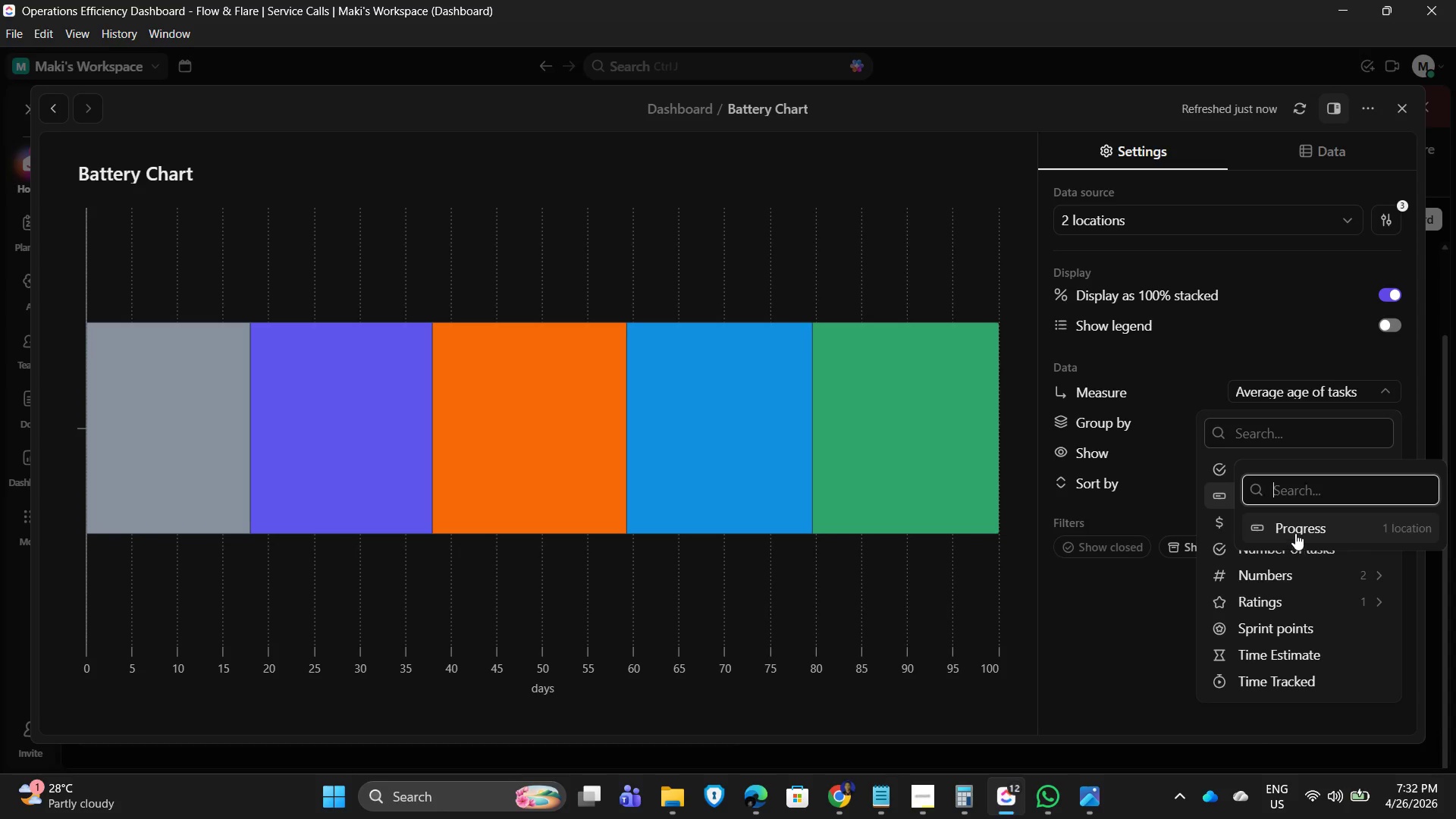 
left_click([1138, 635])